 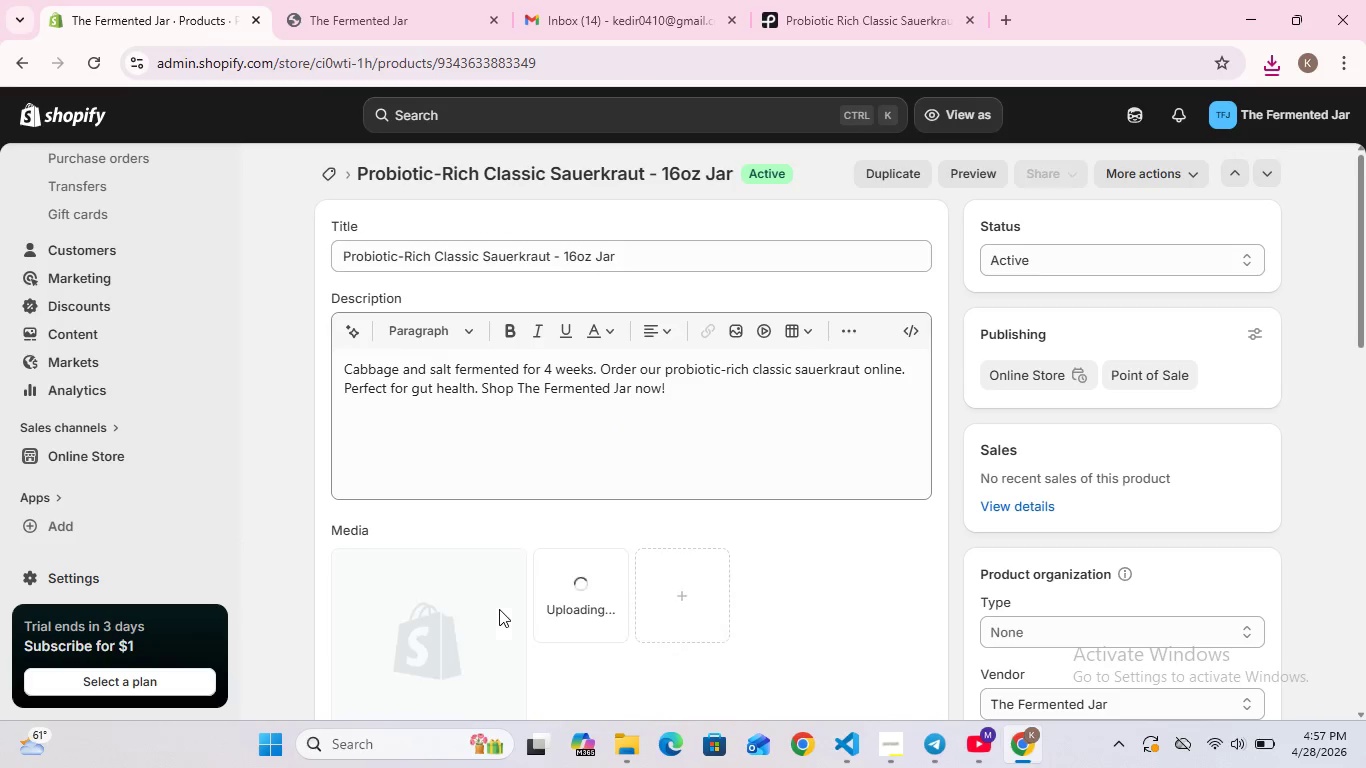 
double_click([439, 612])
 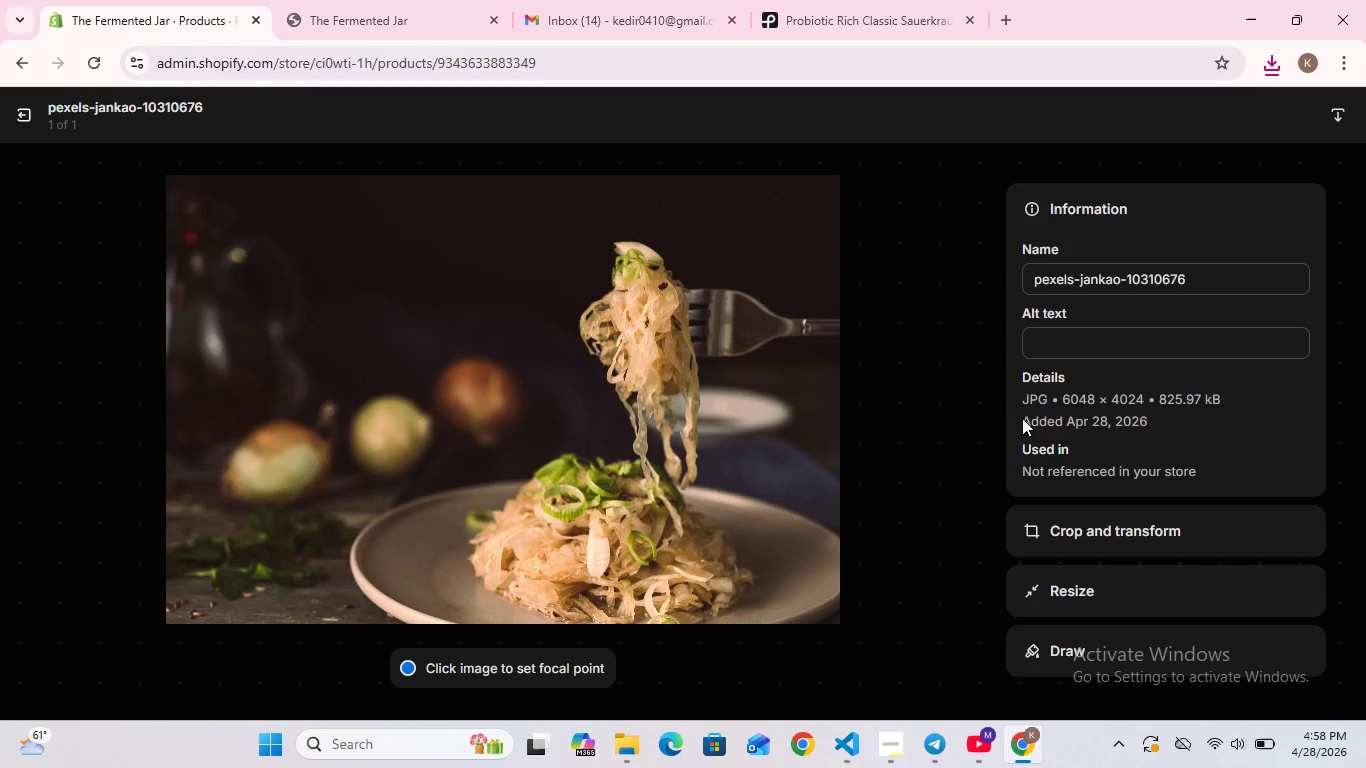 
wait(12.7)
 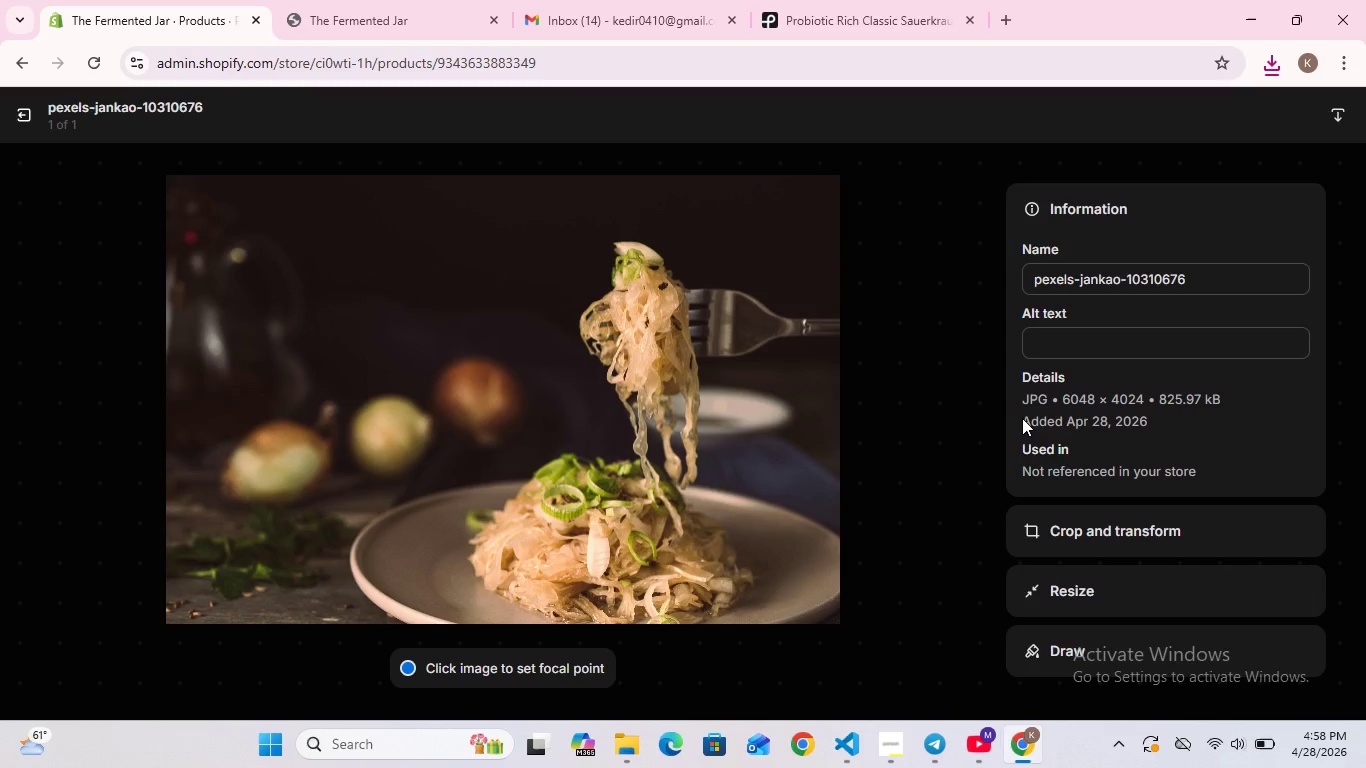 
left_click([1068, 350])
 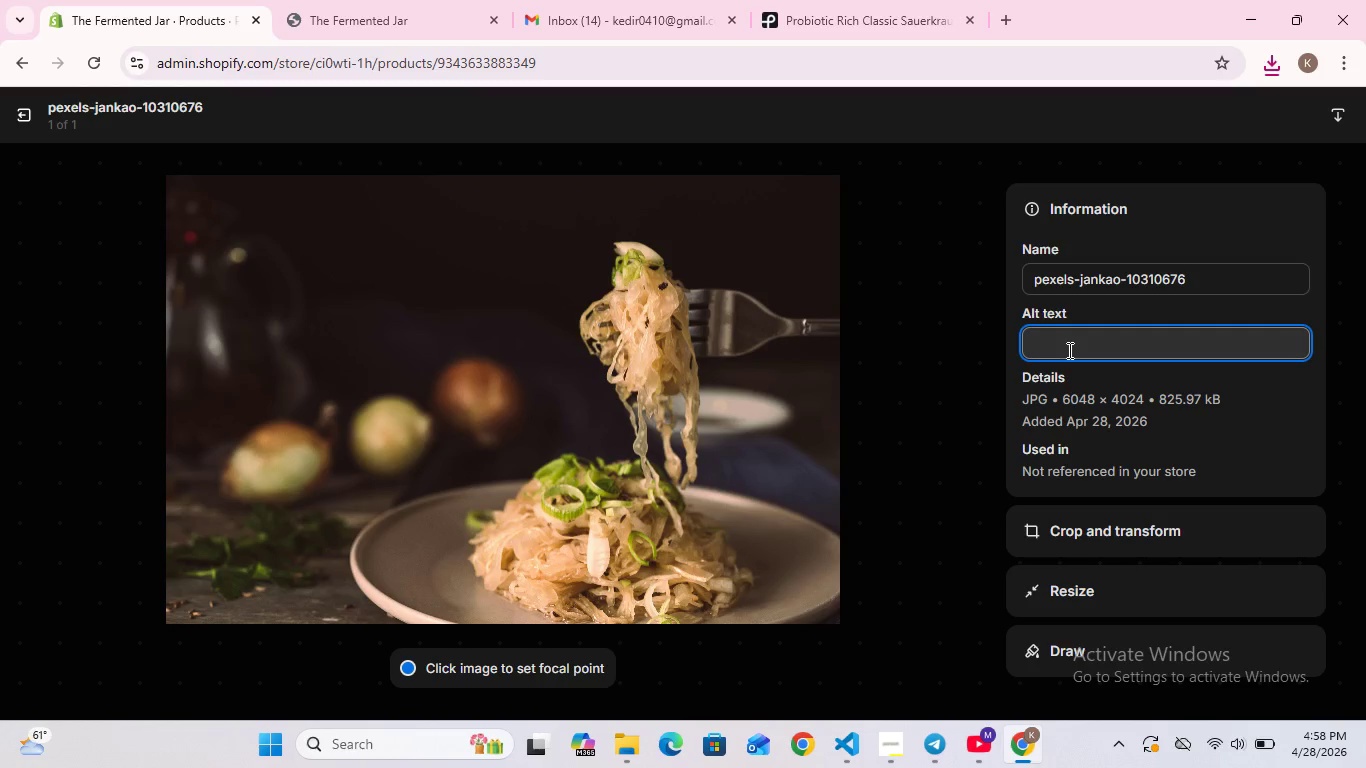 
hold_key(key=ControlLeft, duration=0.34)
 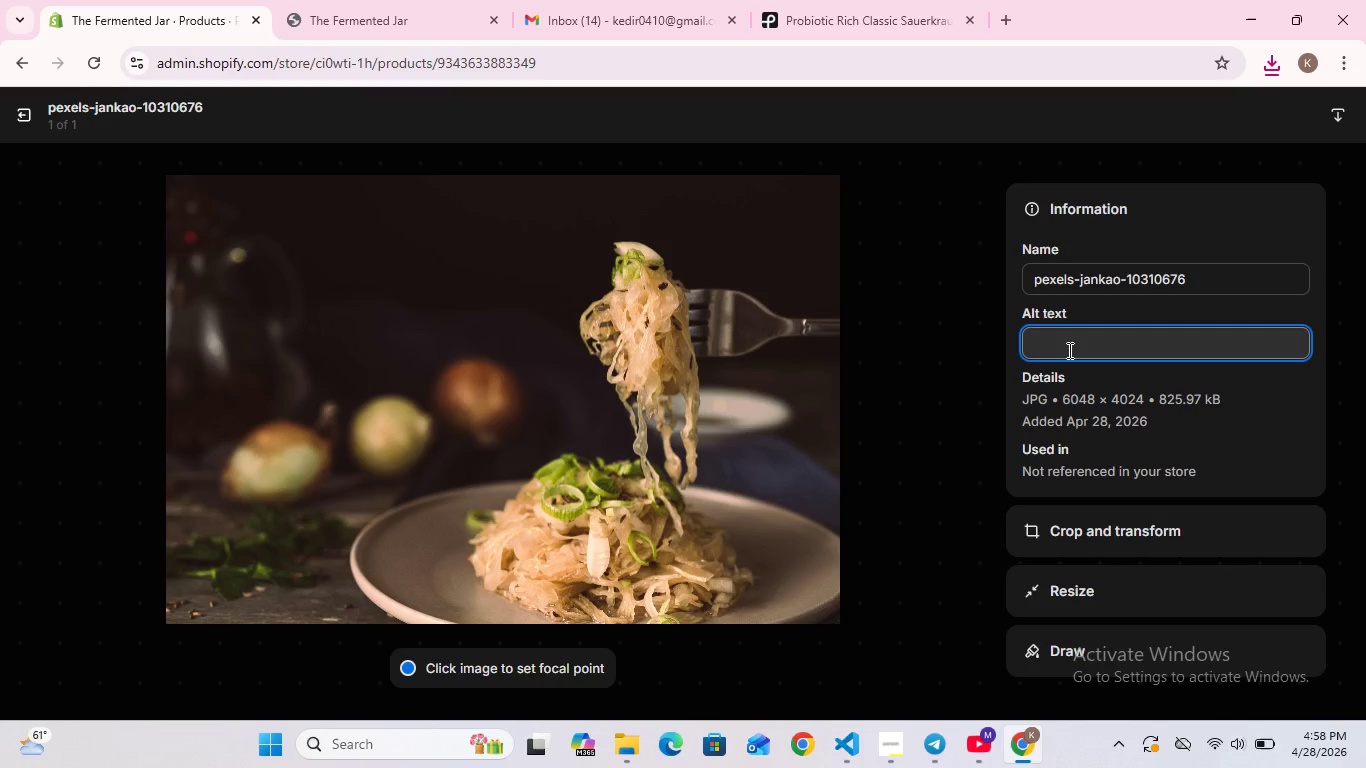 
key(Control+V)
 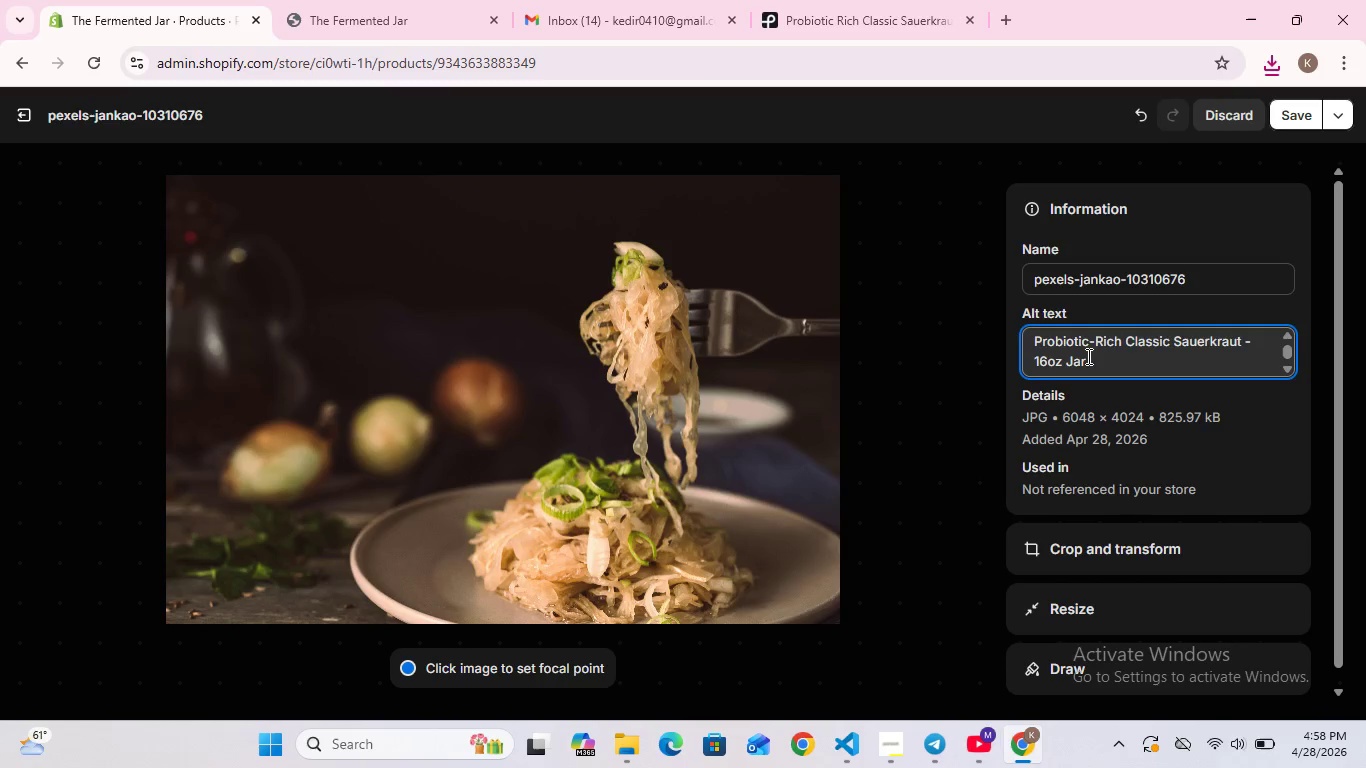 
left_click([1092, 358])
 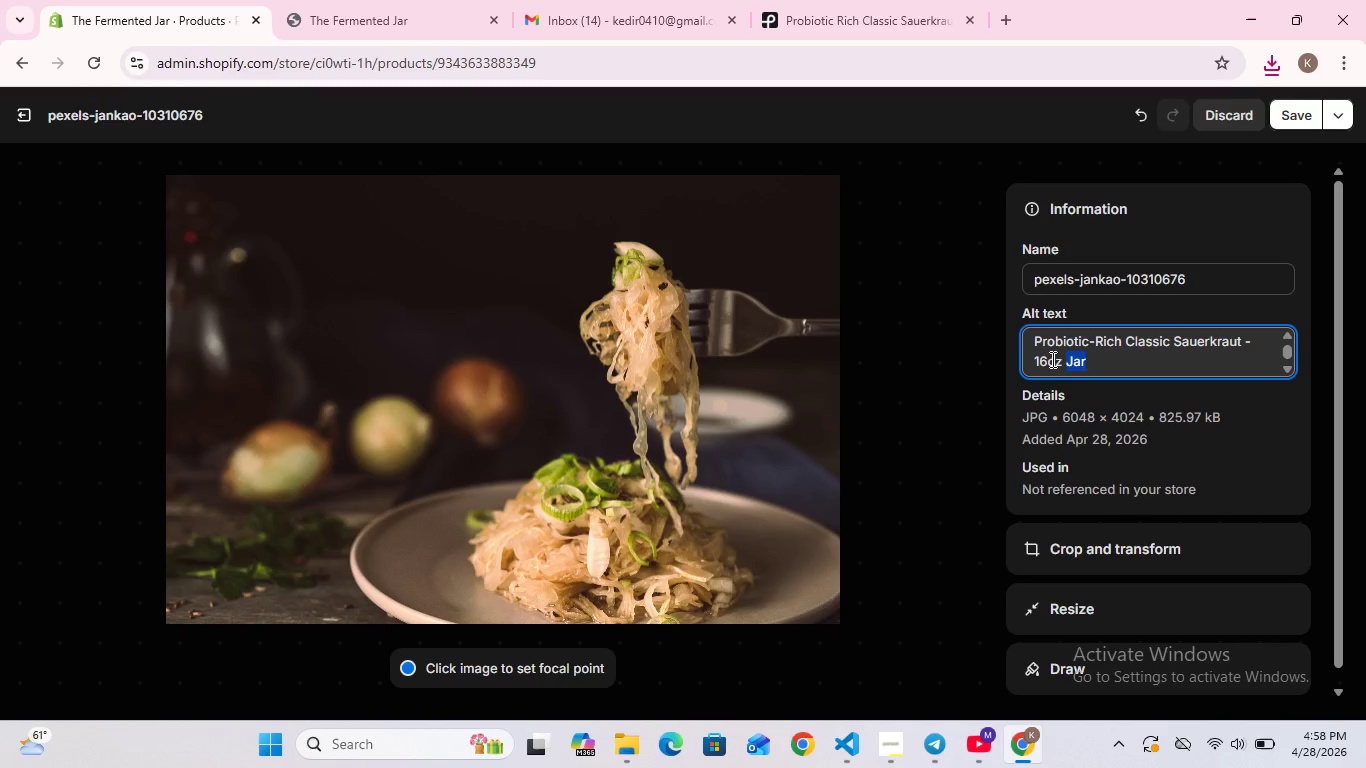 
double_click([1092, 358])
 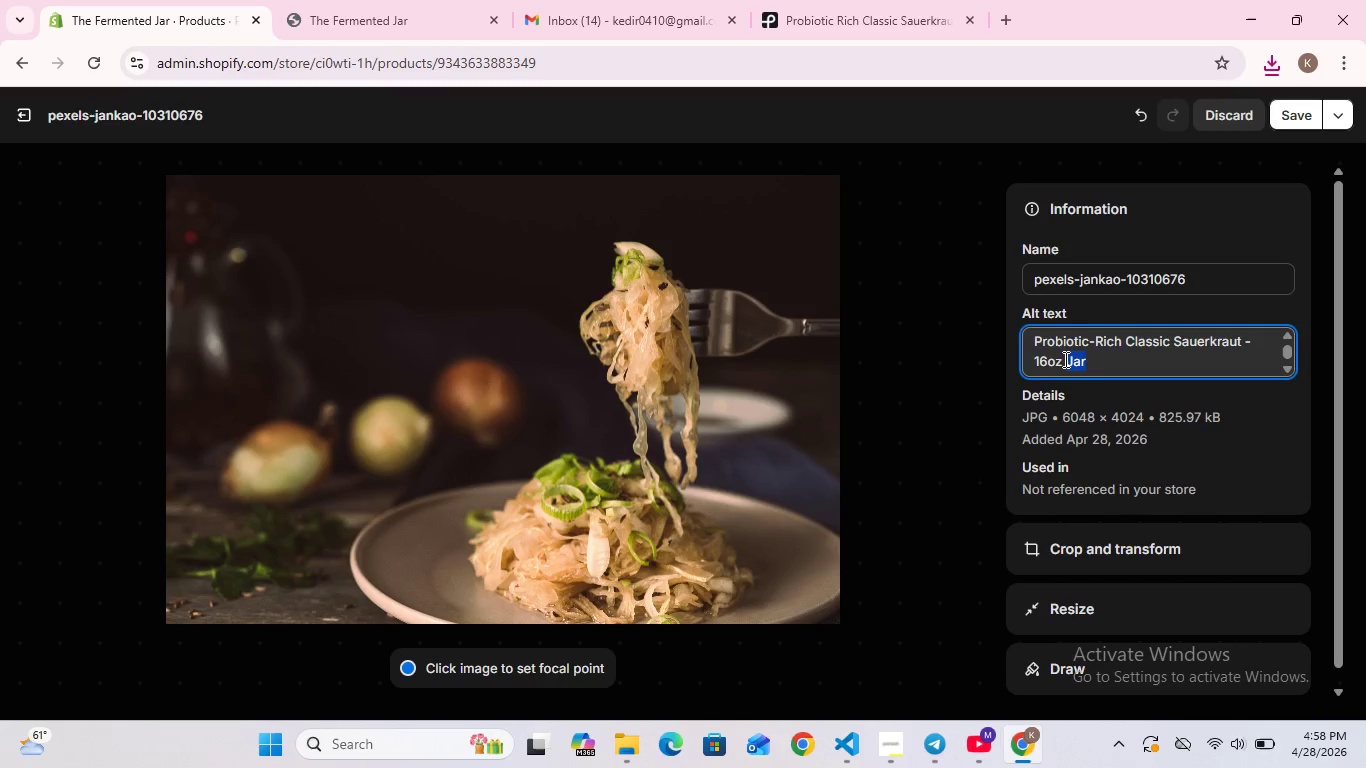 
wait(7.55)
 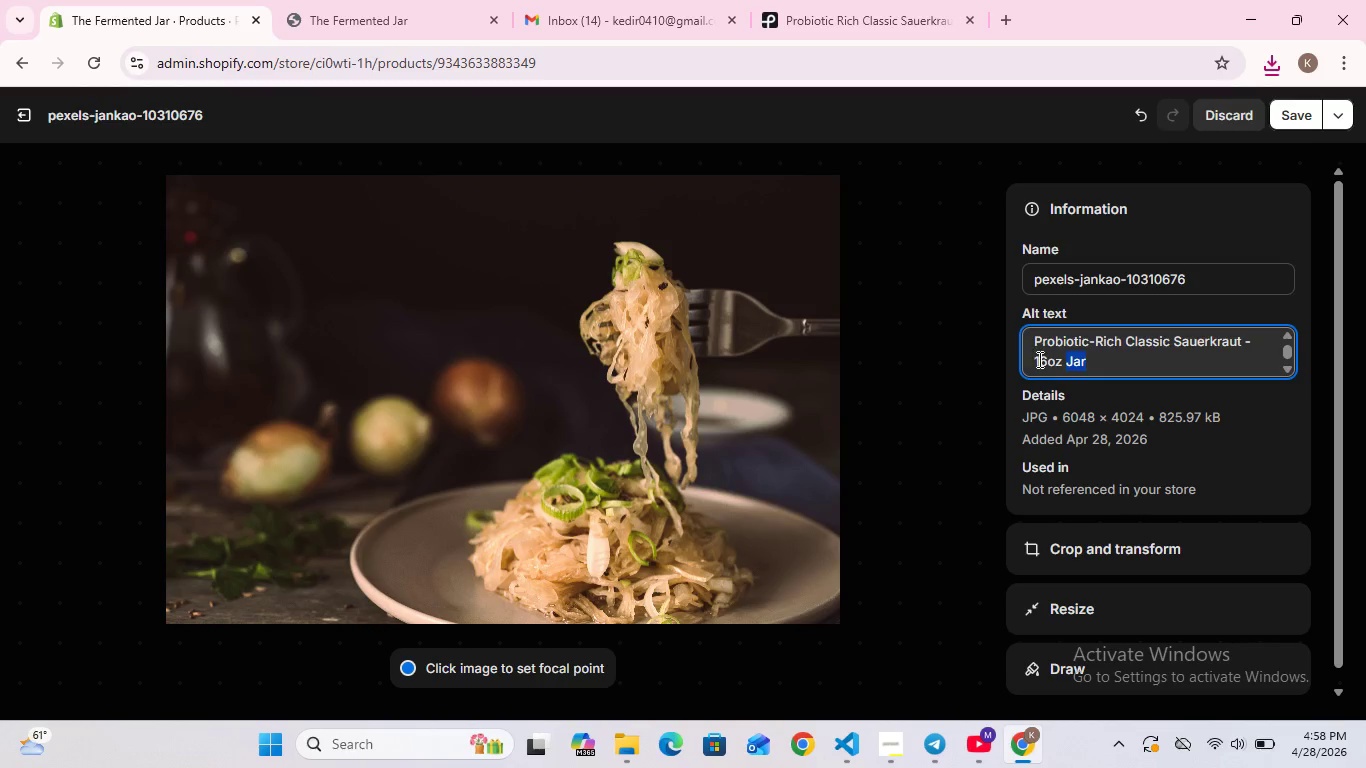 
left_click([1065, 359])
 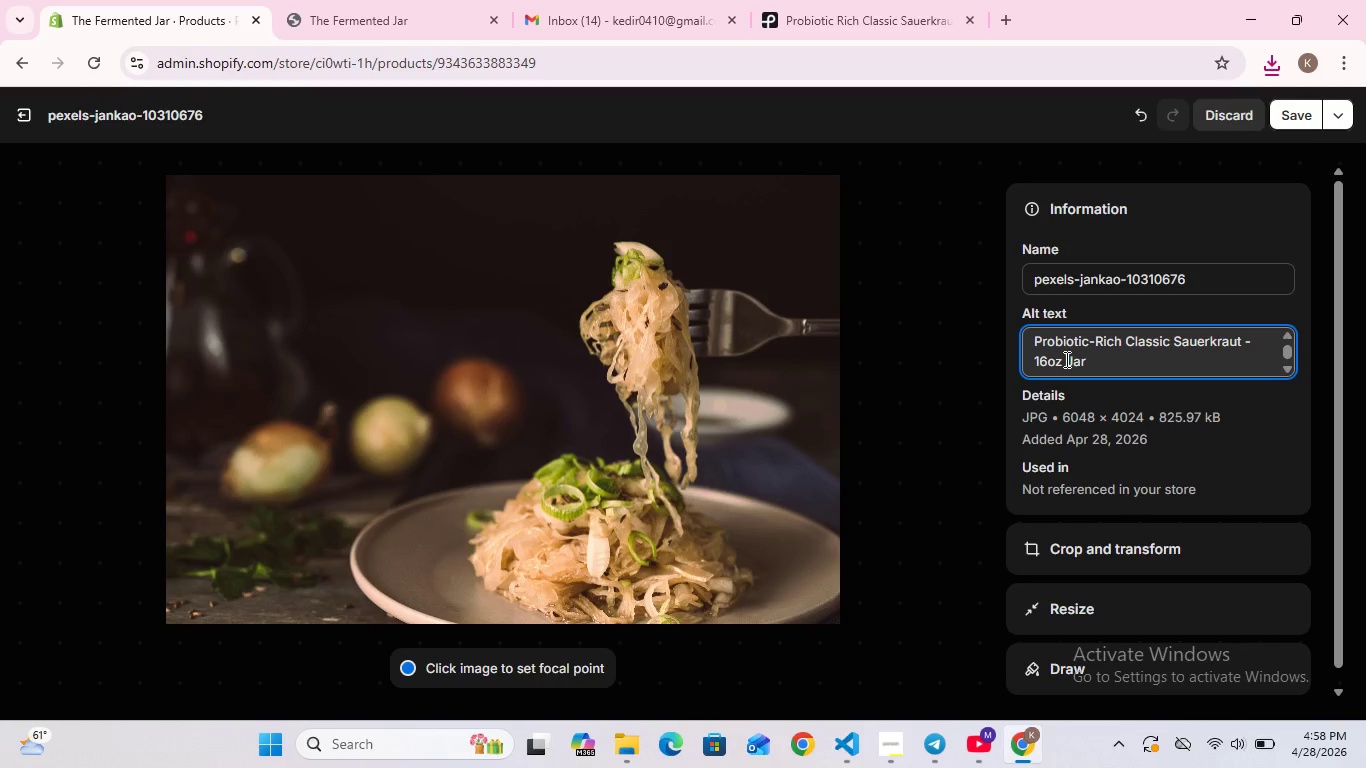 
wait(14.06)
 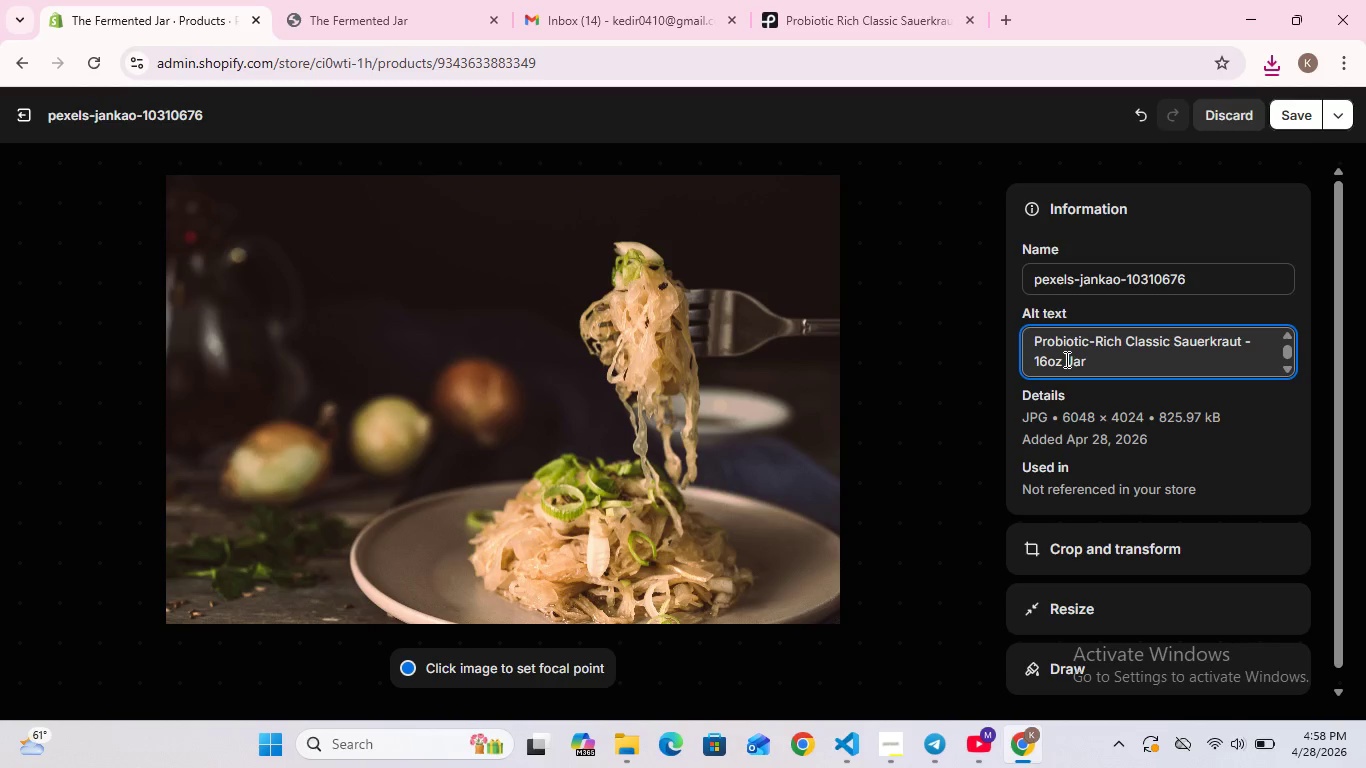 
left_click([1284, 117])
 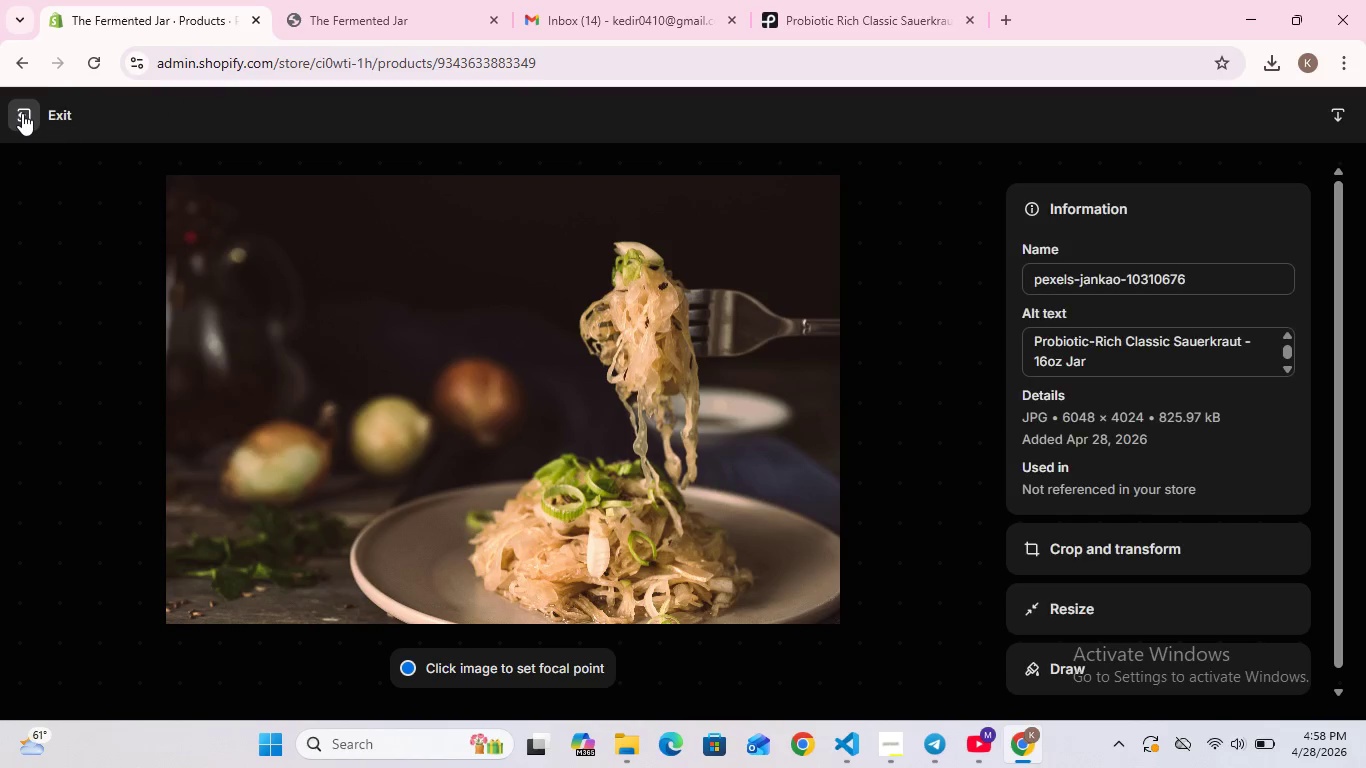 
left_click([22, 113])
 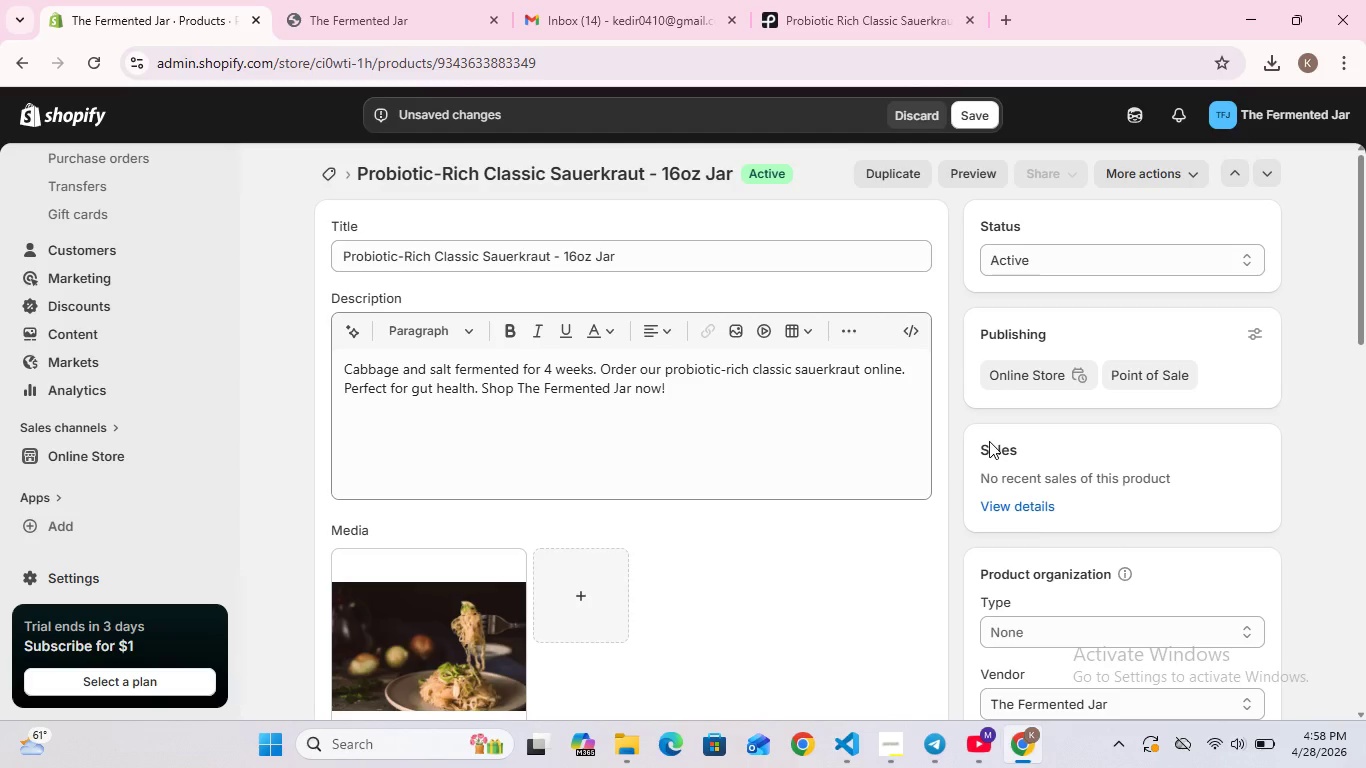 
scroll: coordinate [1075, 634], scroll_direction: down, amount: 3.0
 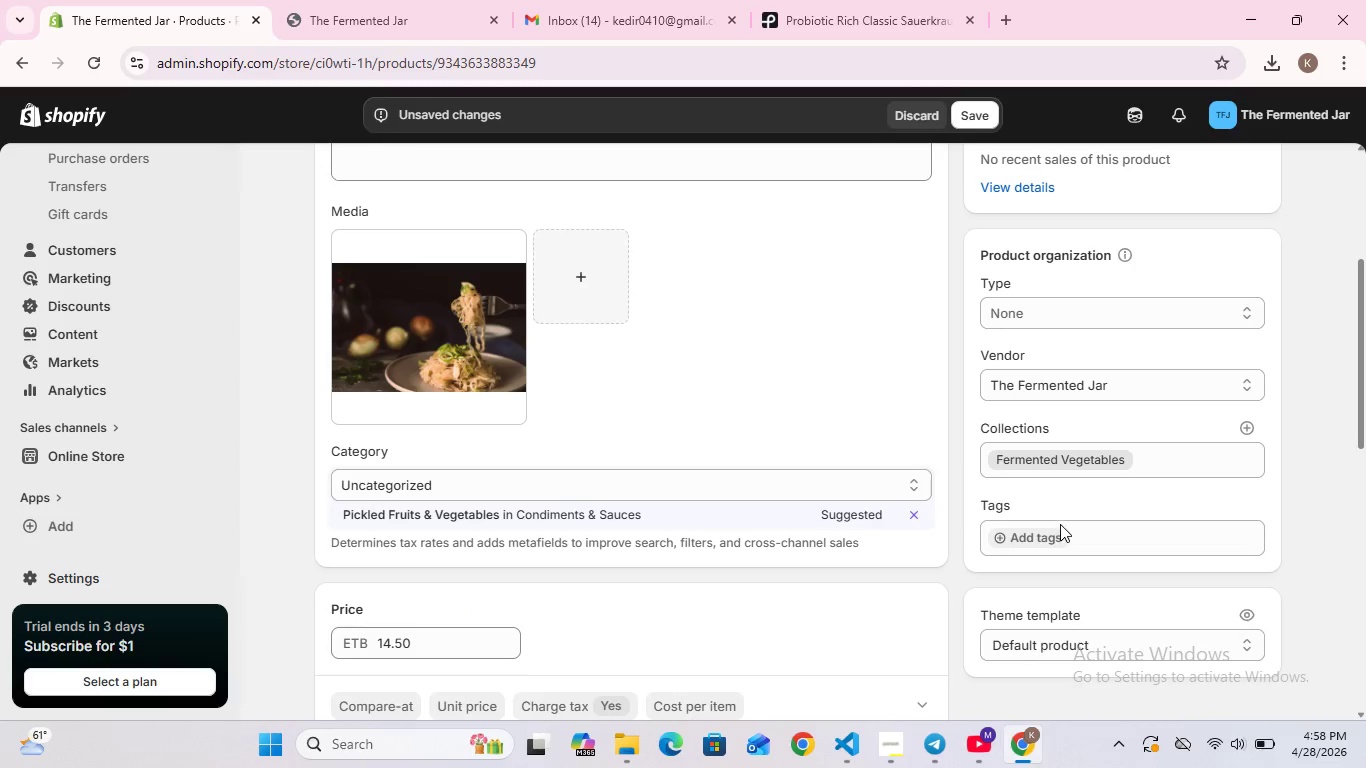 
left_click([1060, 524])
 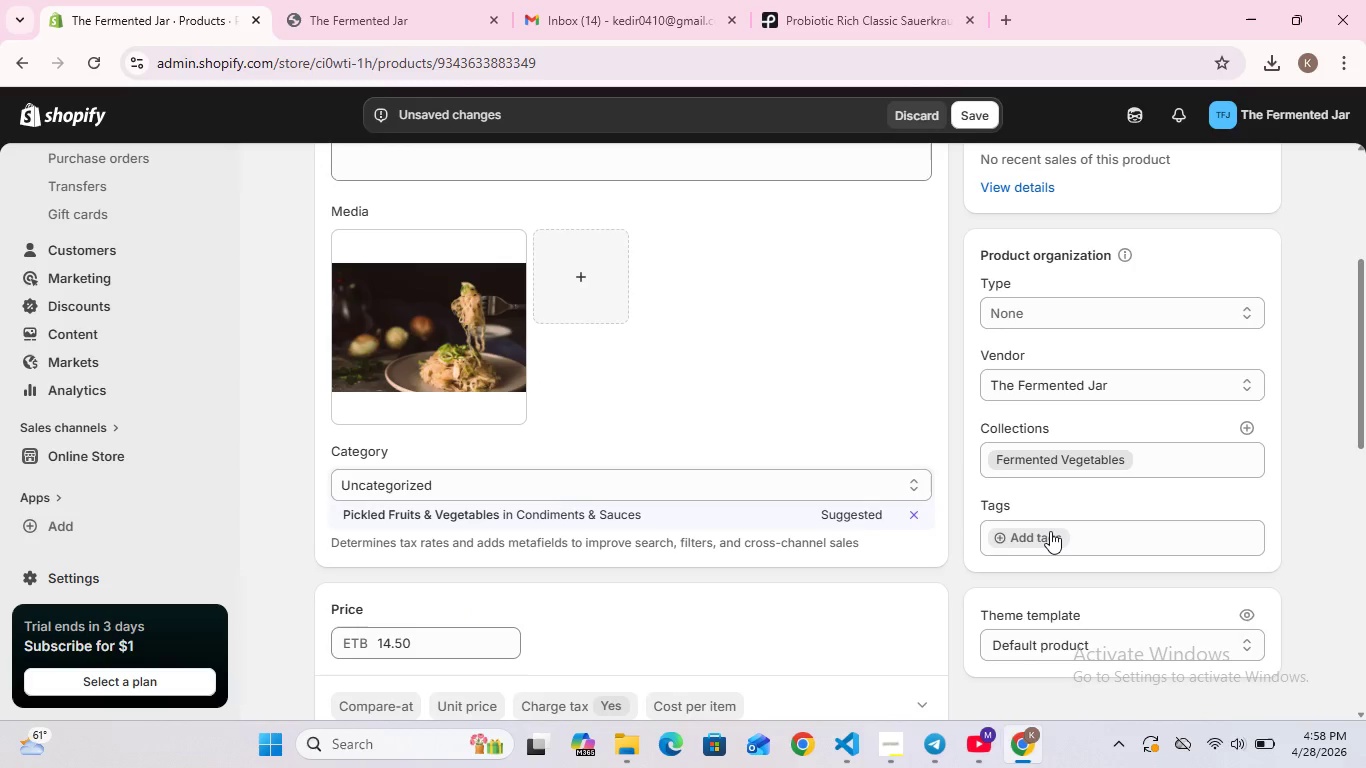 
left_click([1050, 531])
 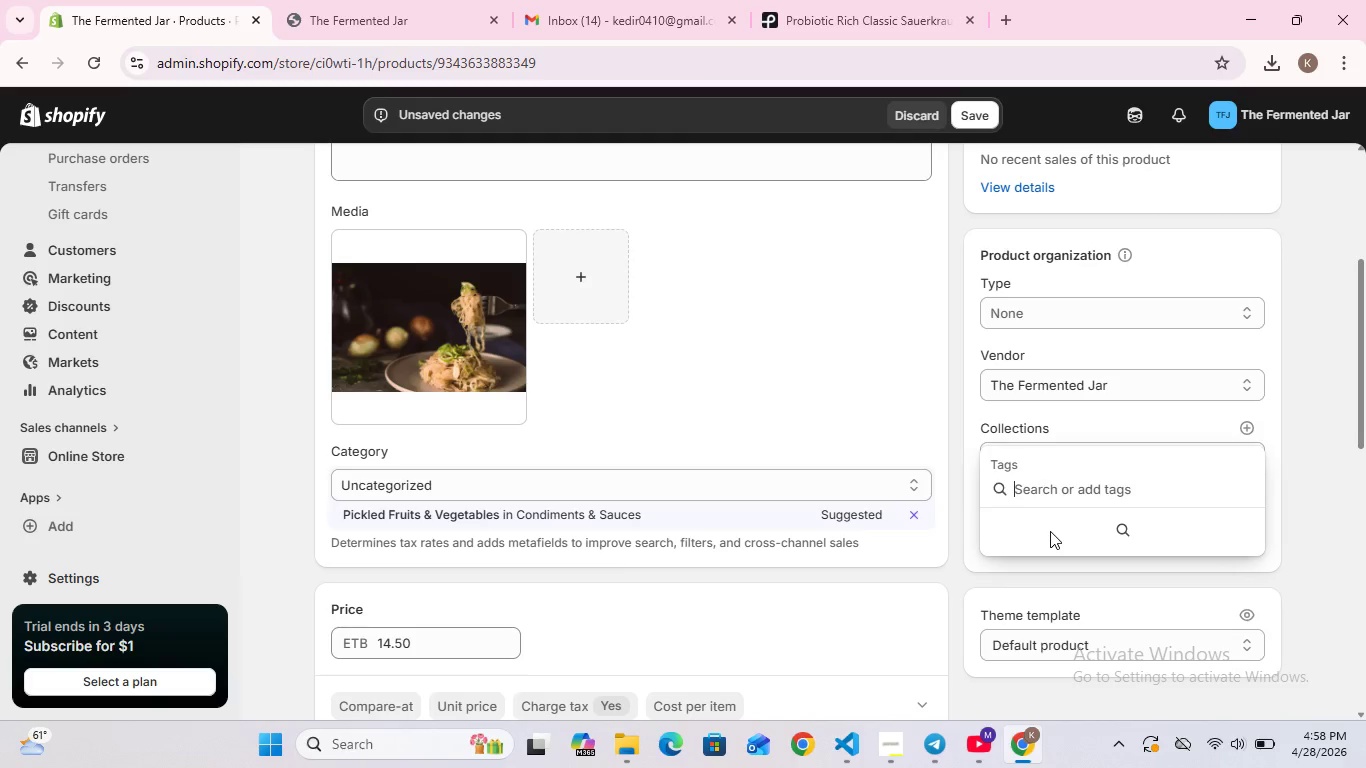 
type(Small )
key(Backspace)
type(-Batch)
 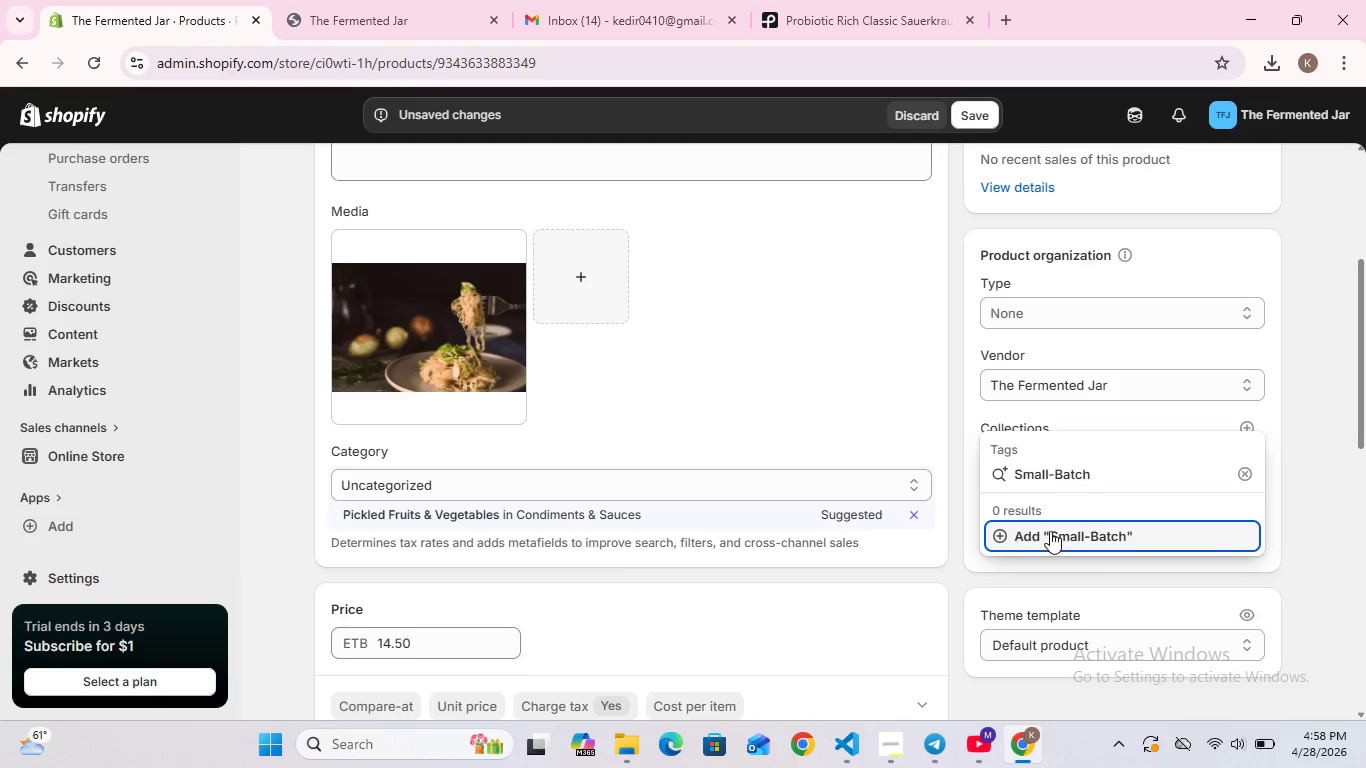 
key(Enter)
 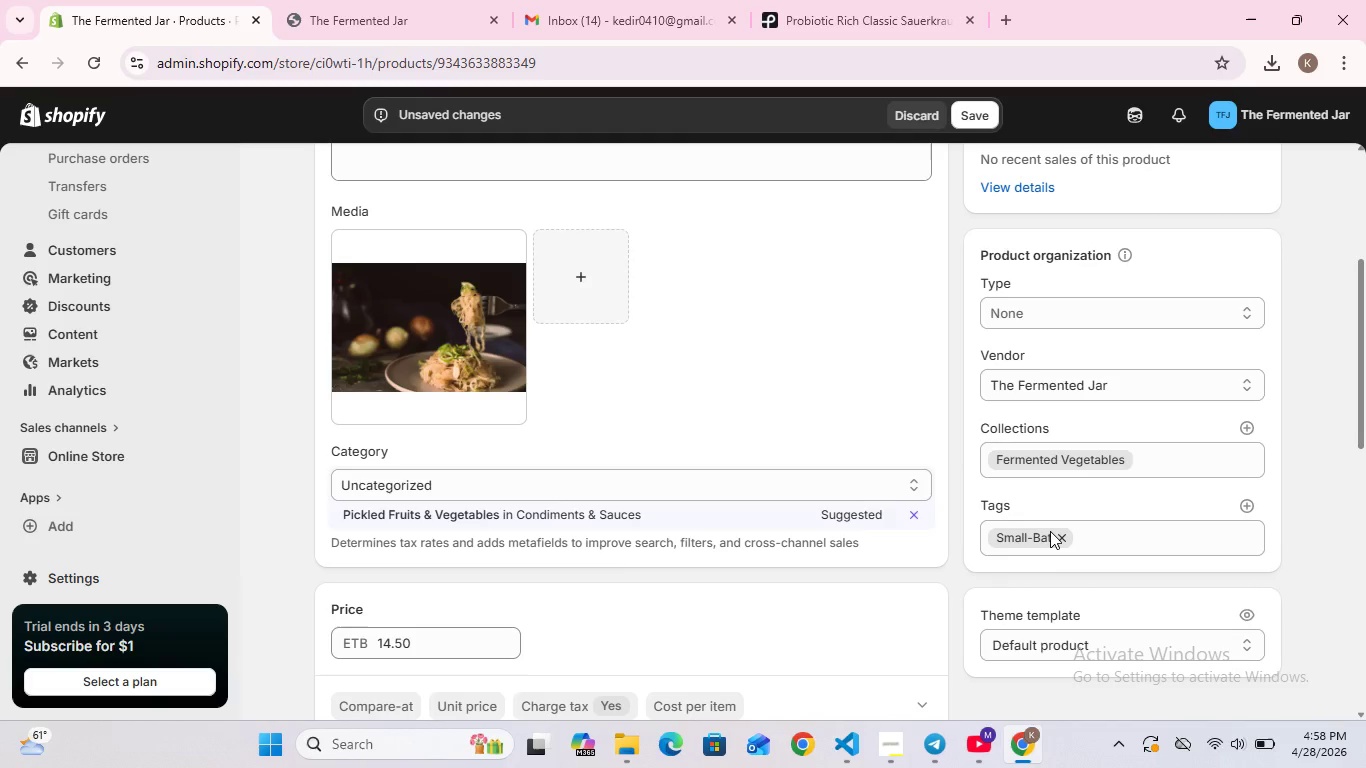 
type(Artisanal)
 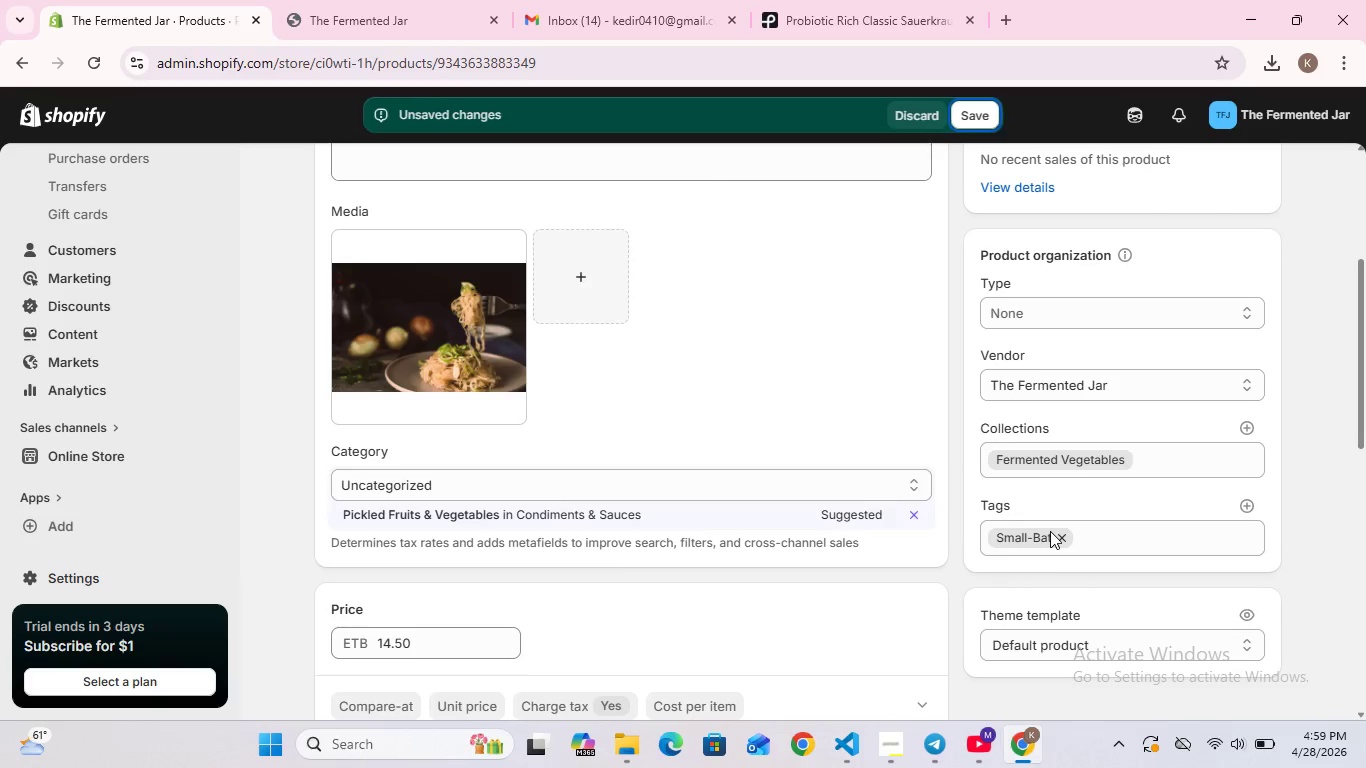 
key(Enter)
 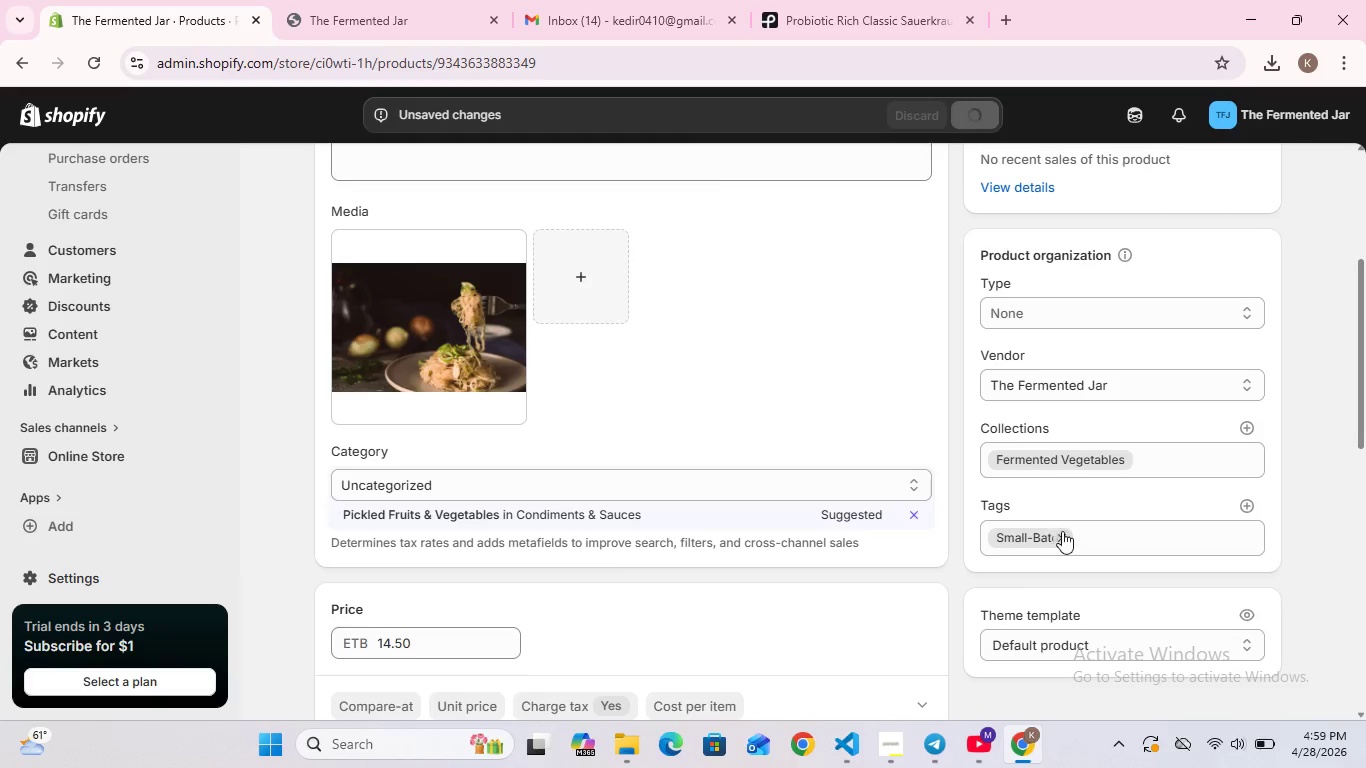 
left_click([1074, 532])
 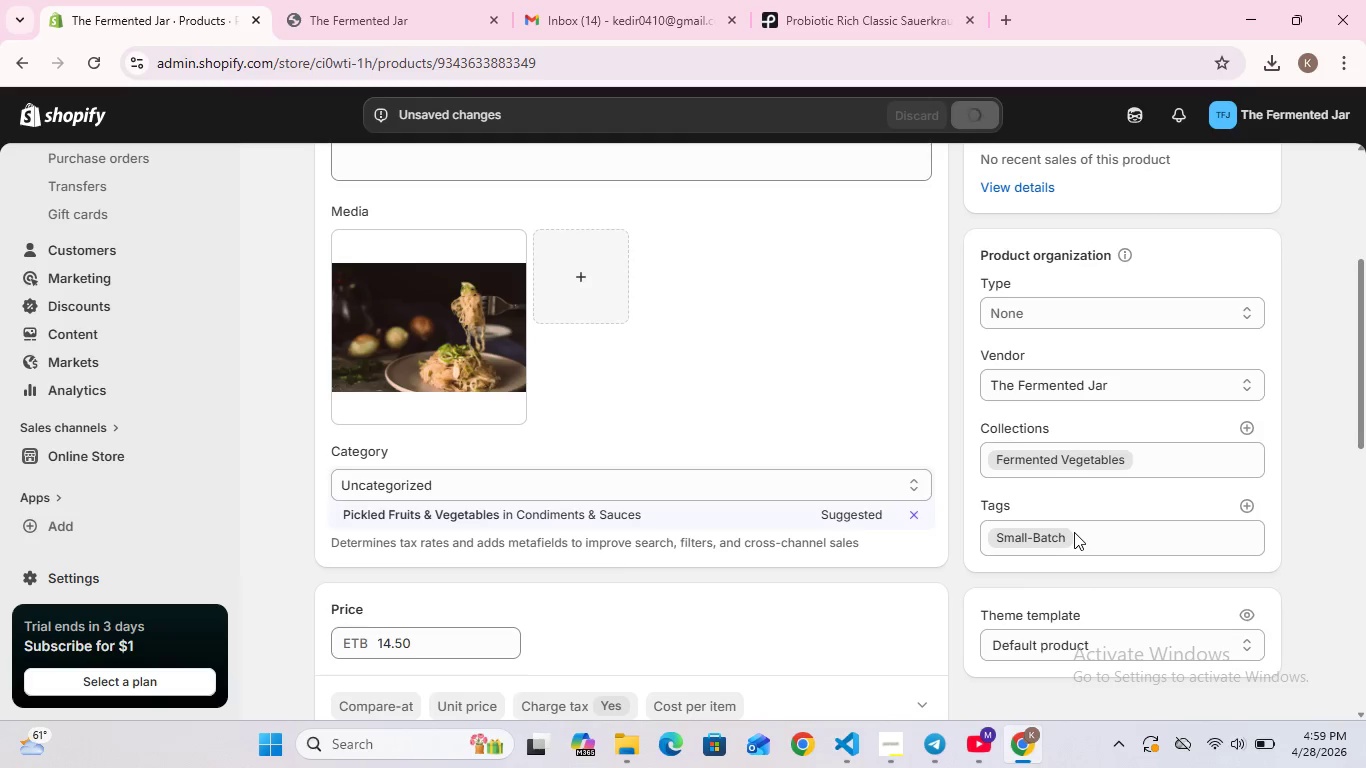 
key(Enter)
 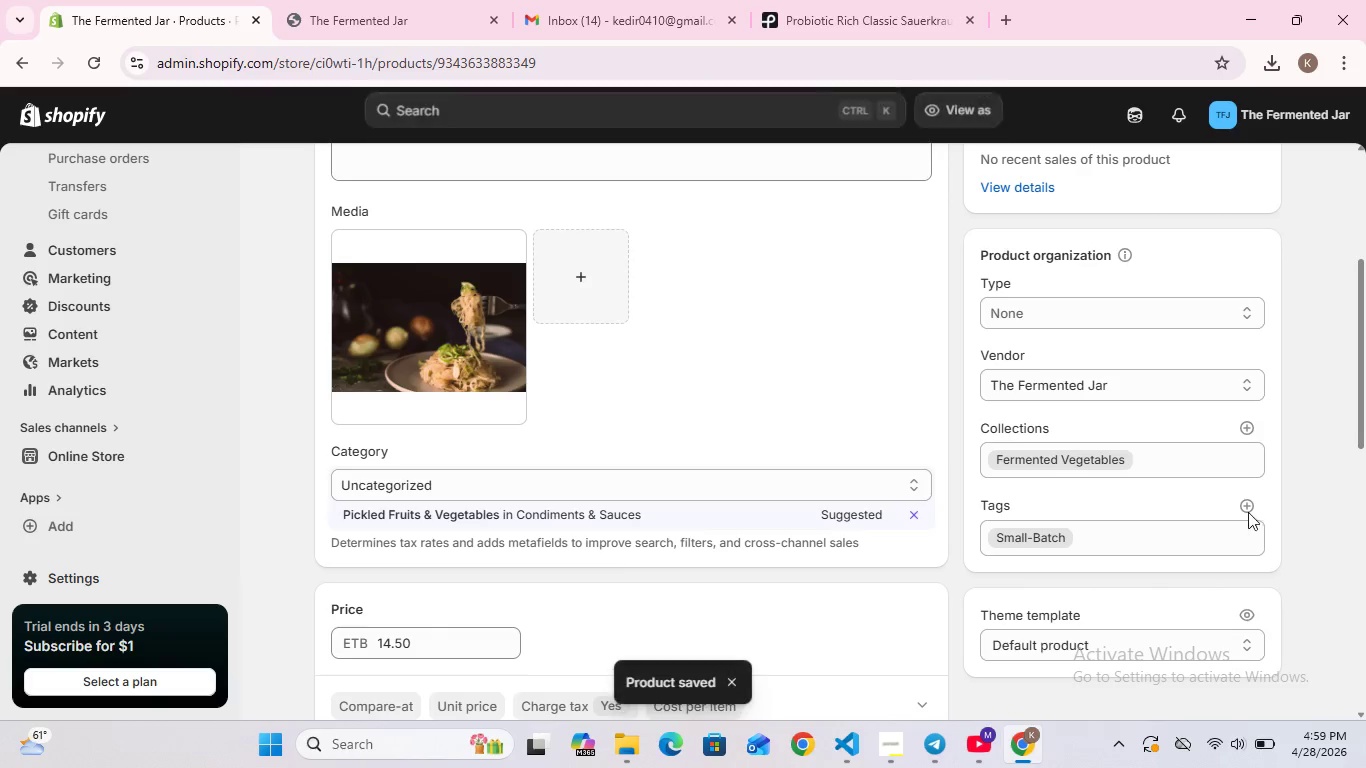 
left_click([1255, 505])
 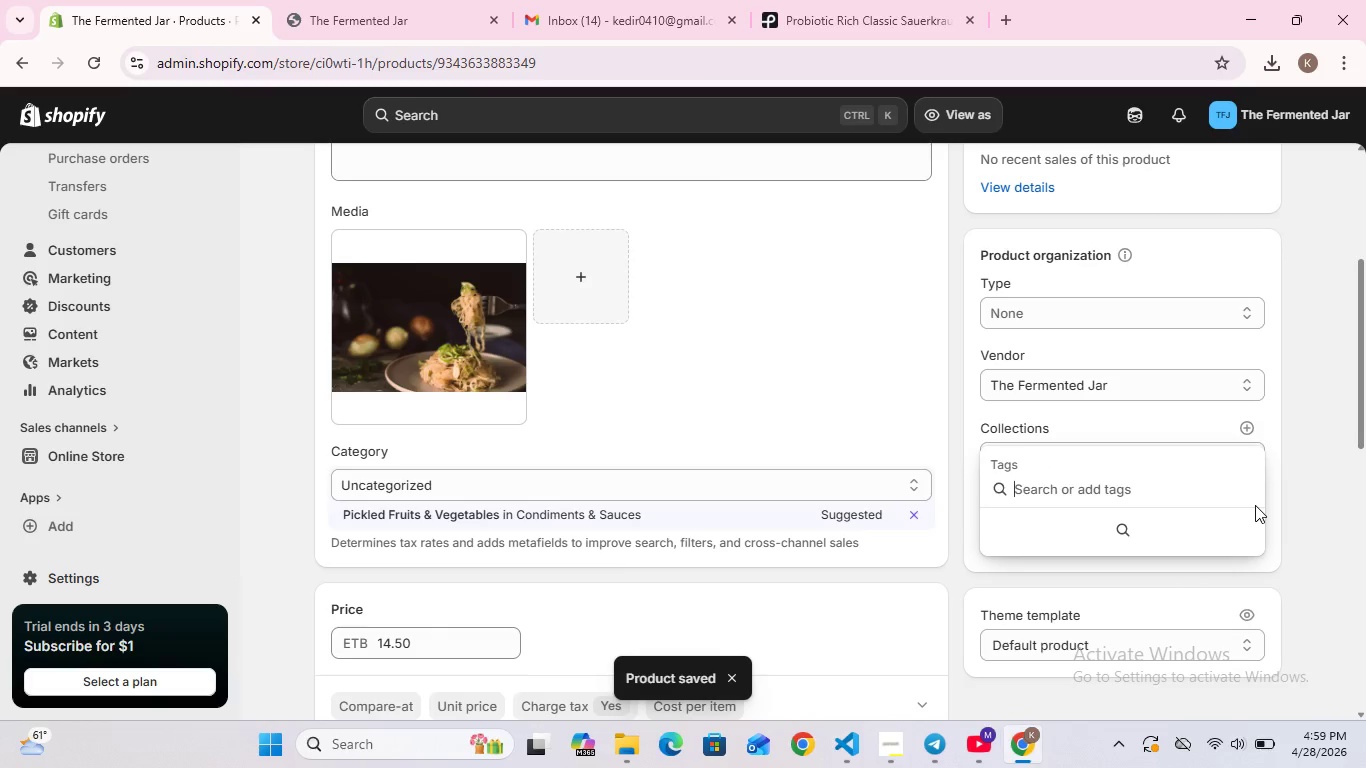 
type(fermented)
 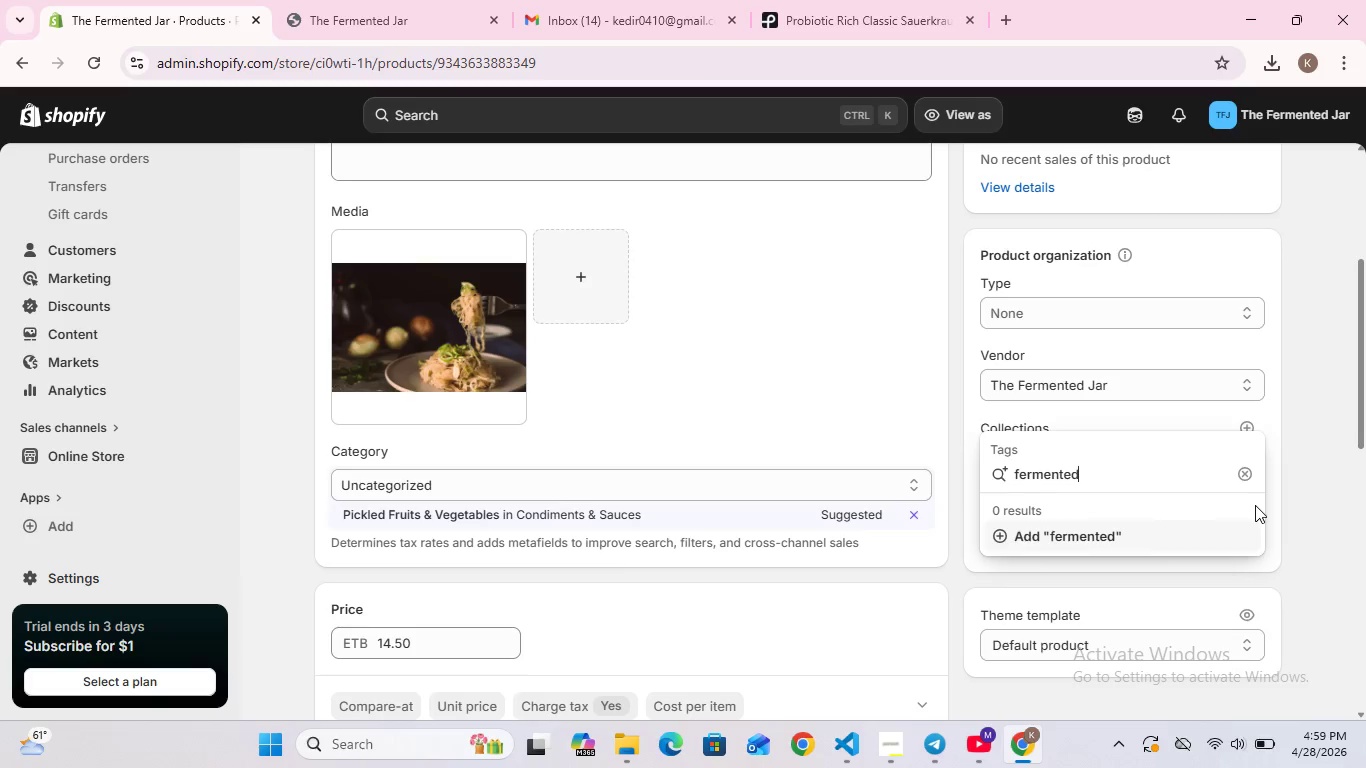 
scroll: coordinate [1255, 505], scroll_direction: down, amount: 1.0
 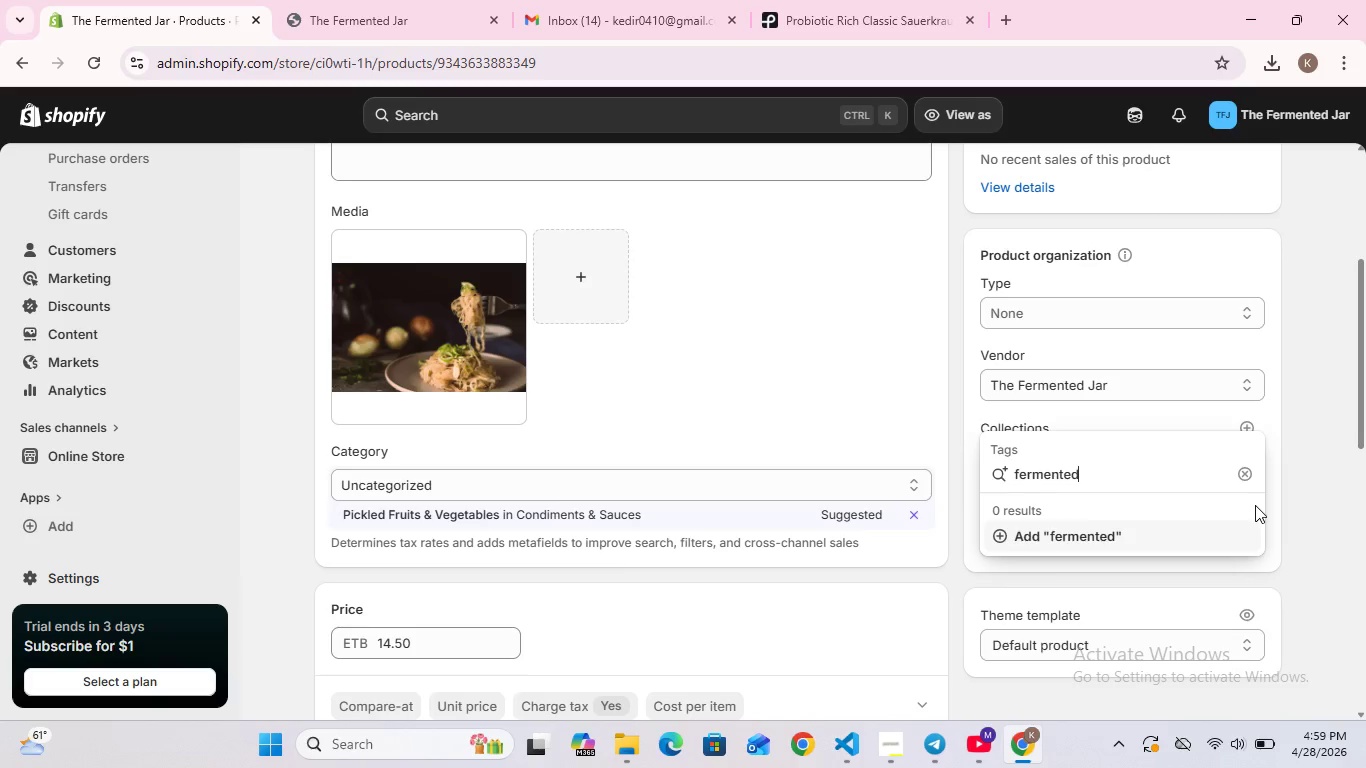 
key(Enter)
 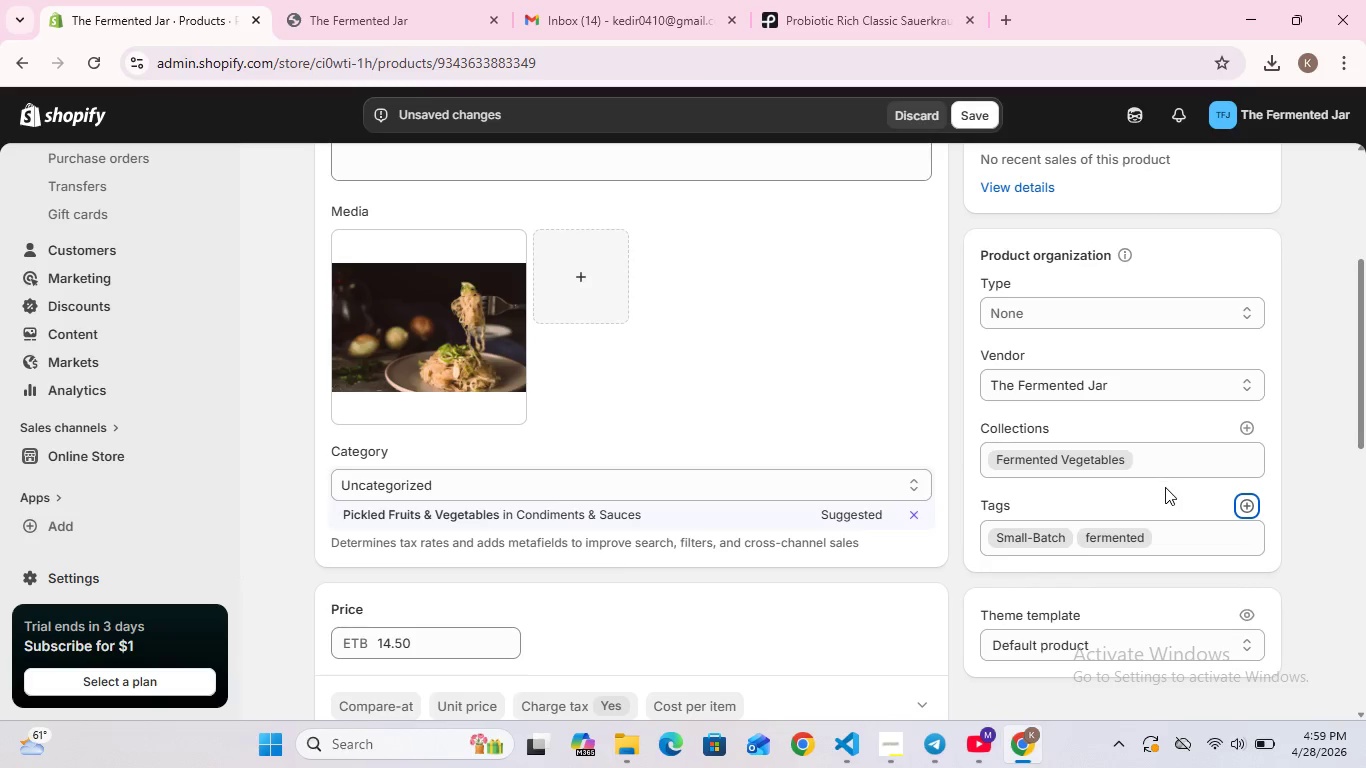 
wait(8.41)
 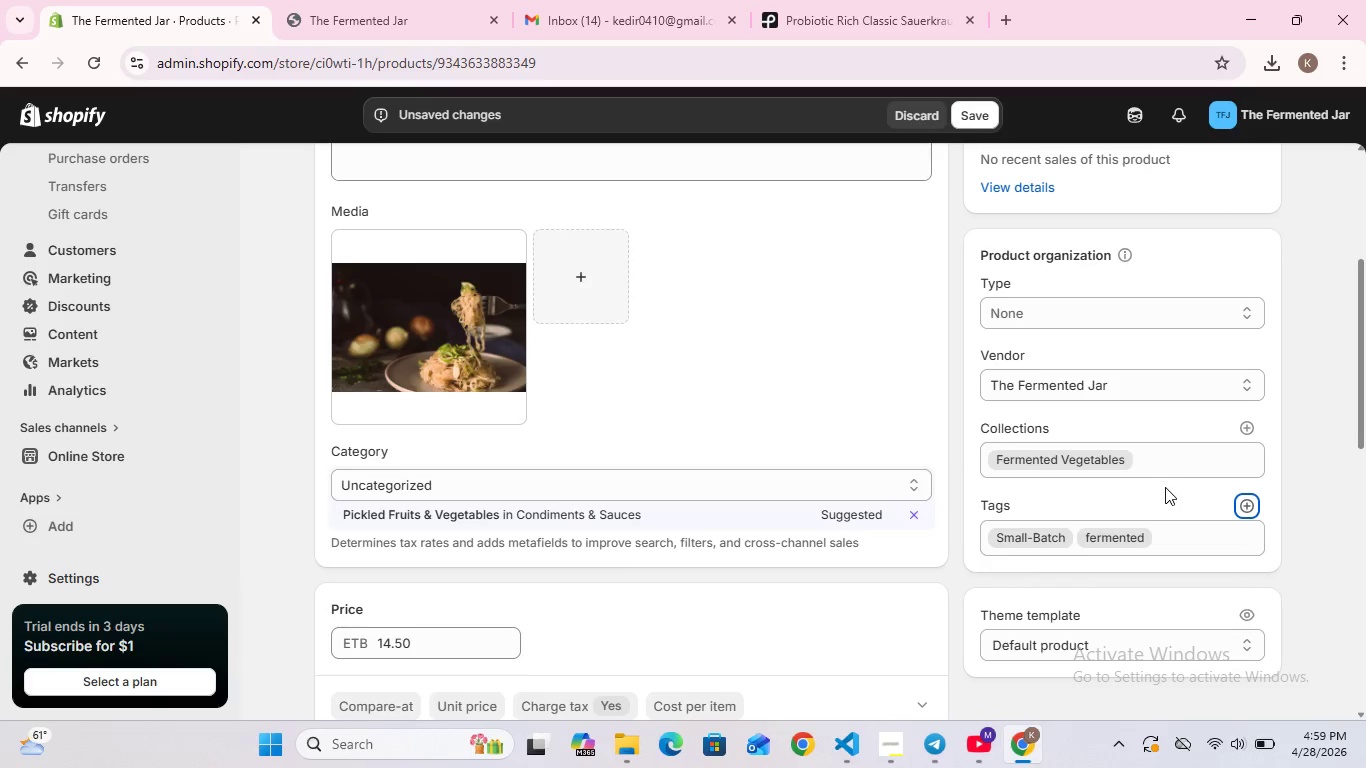 
left_click([975, 114])
 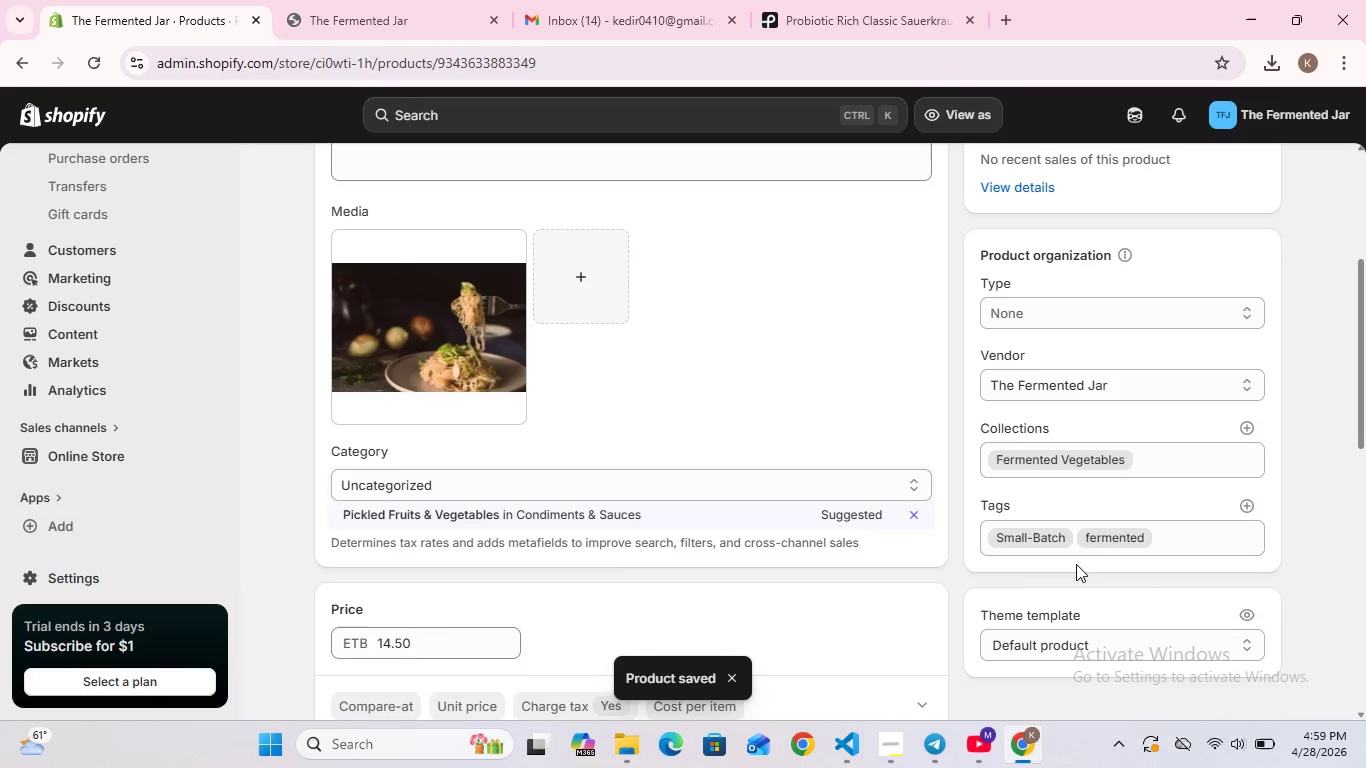 
wait(7.86)
 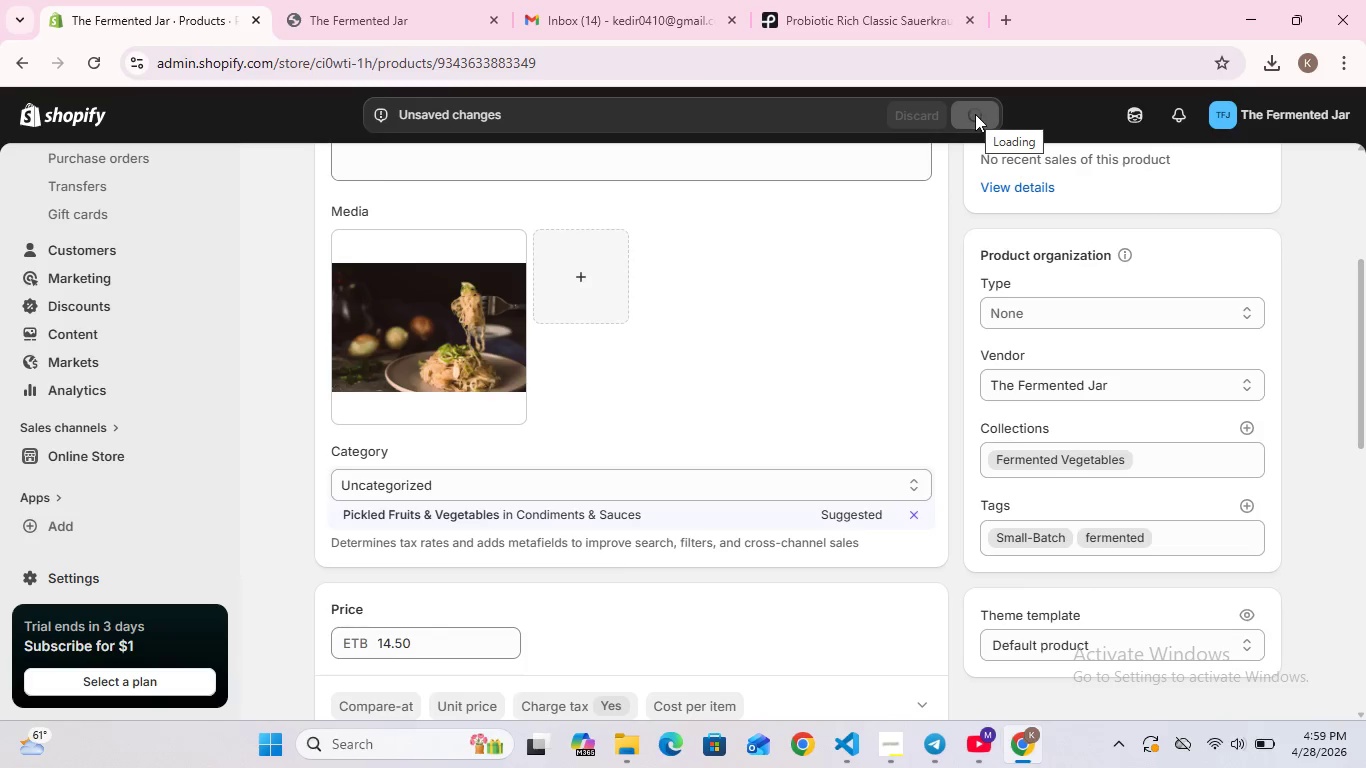 
left_click([1250, 428])
 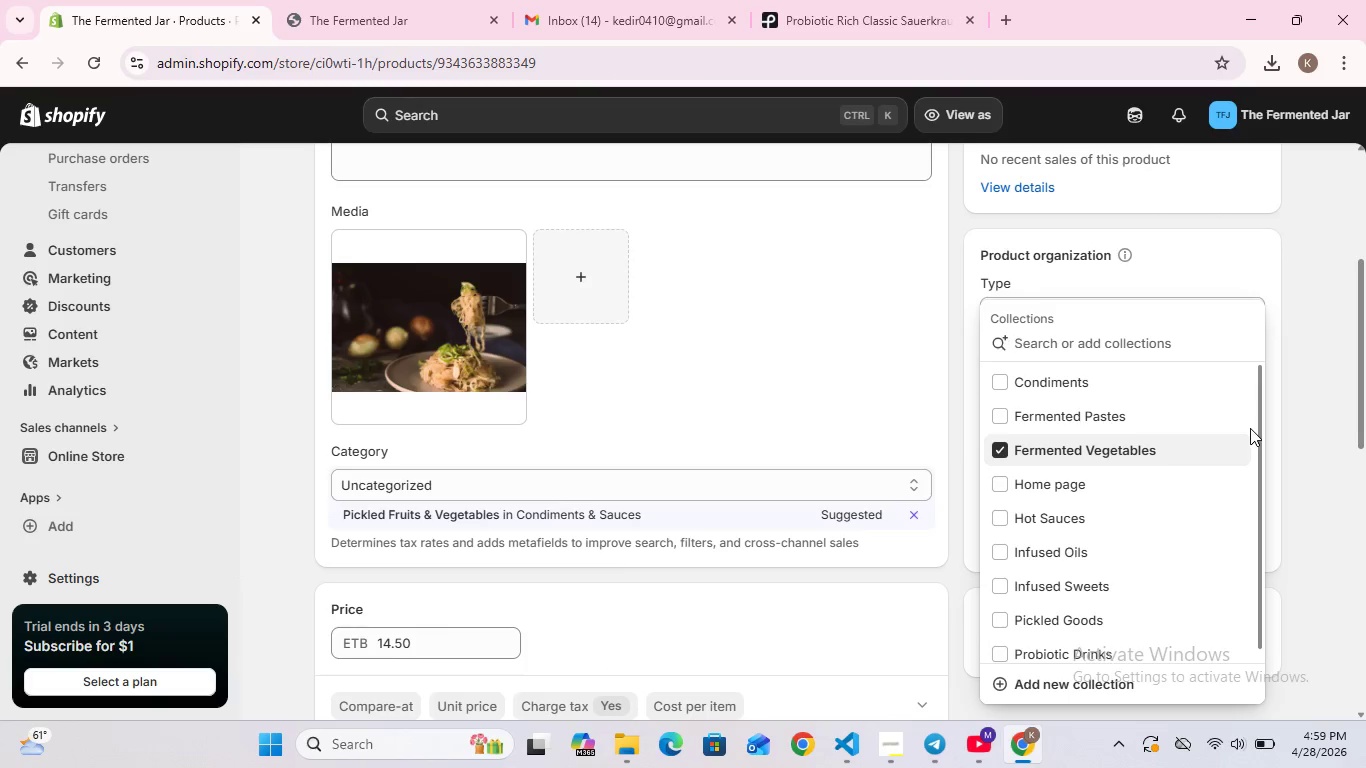 
type(spicy)
 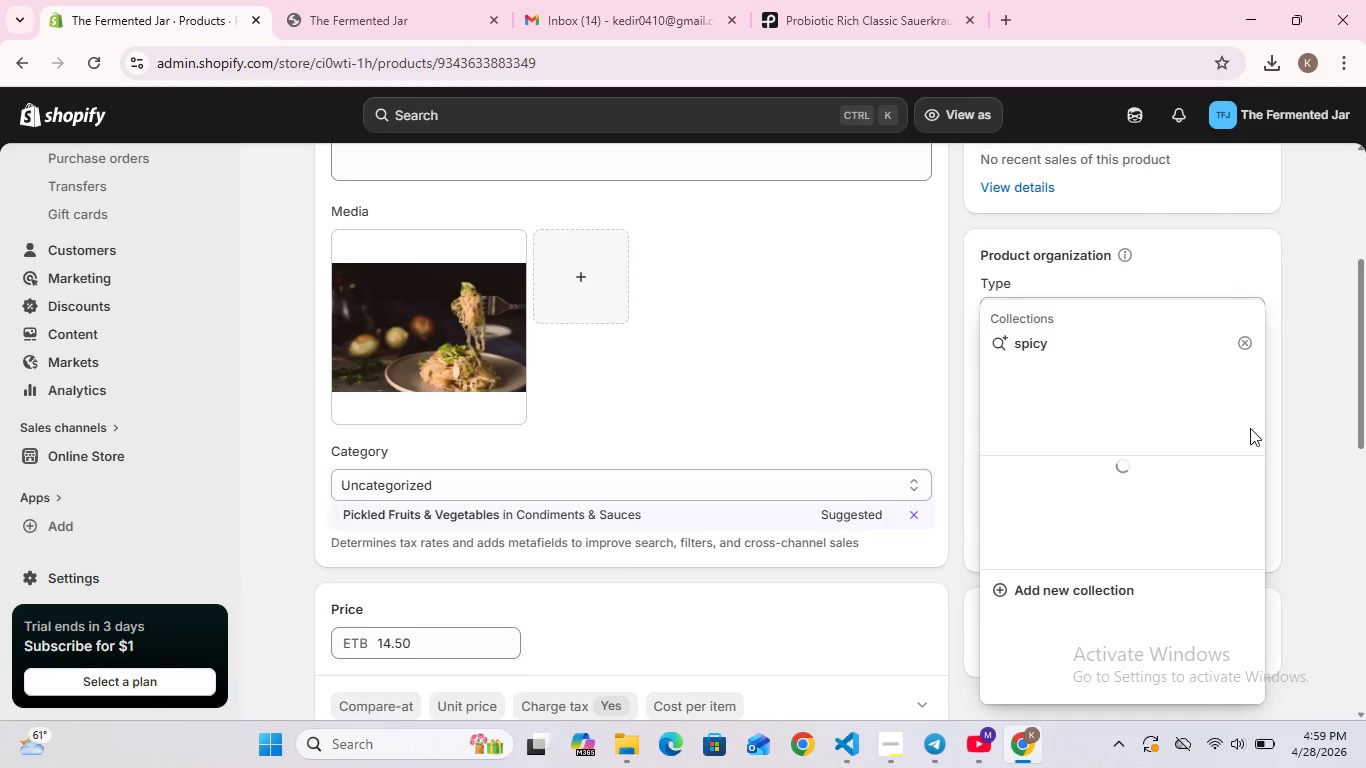 
key(Enter)
 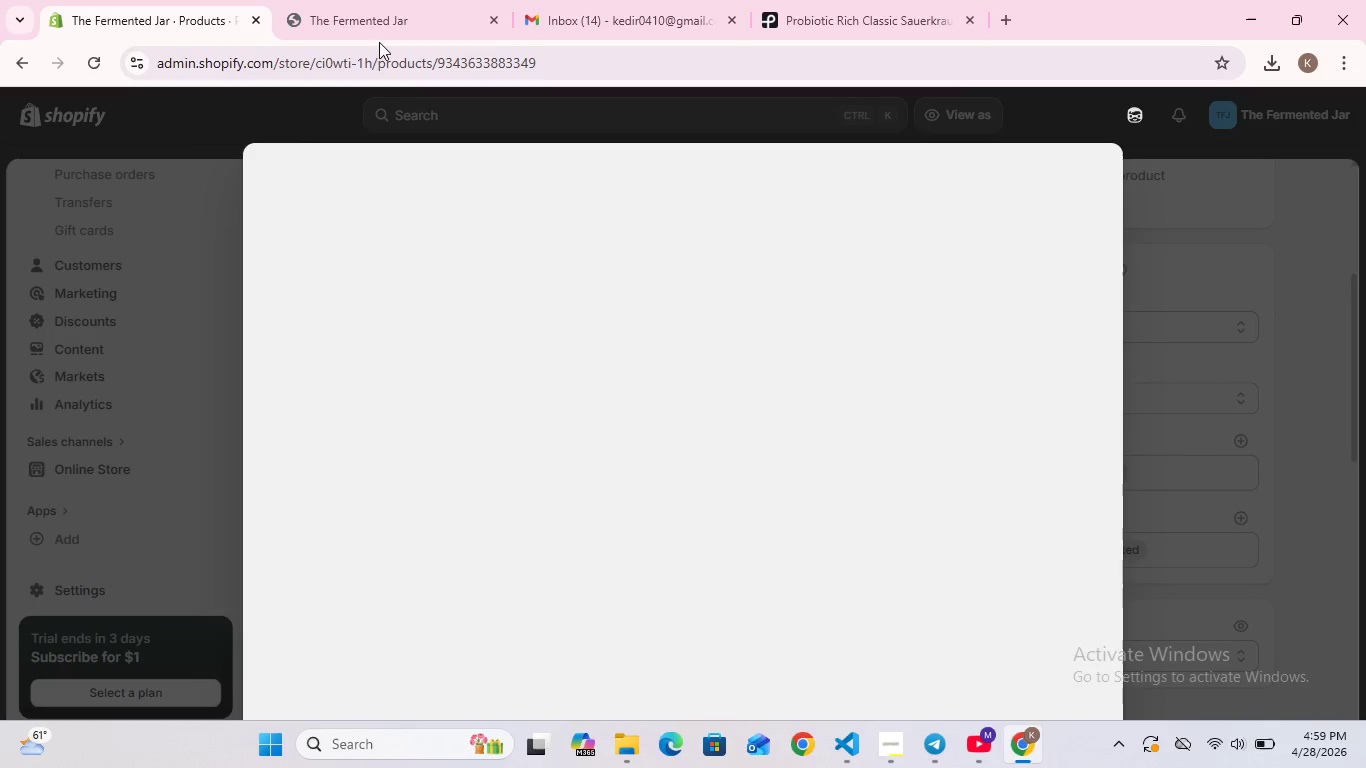 
wait(5.19)
 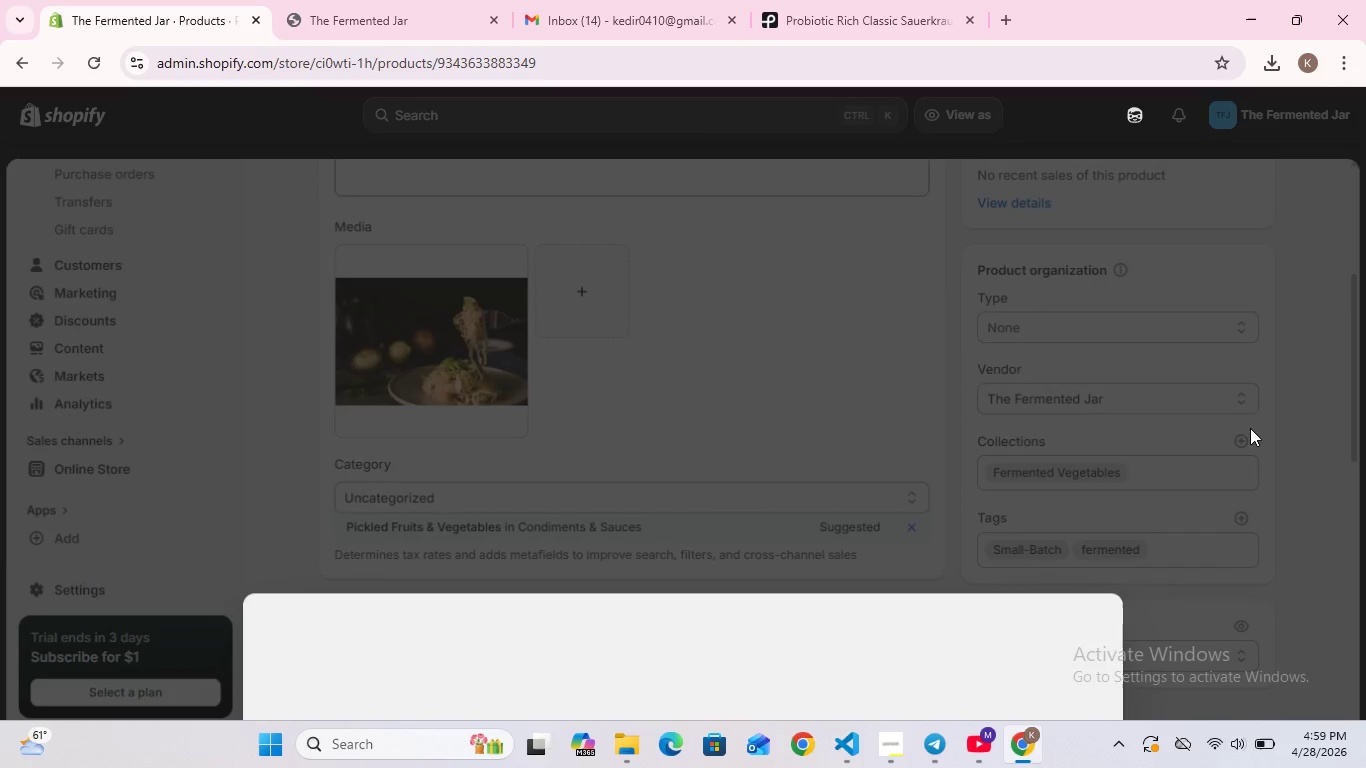 
left_click([184, 1])
 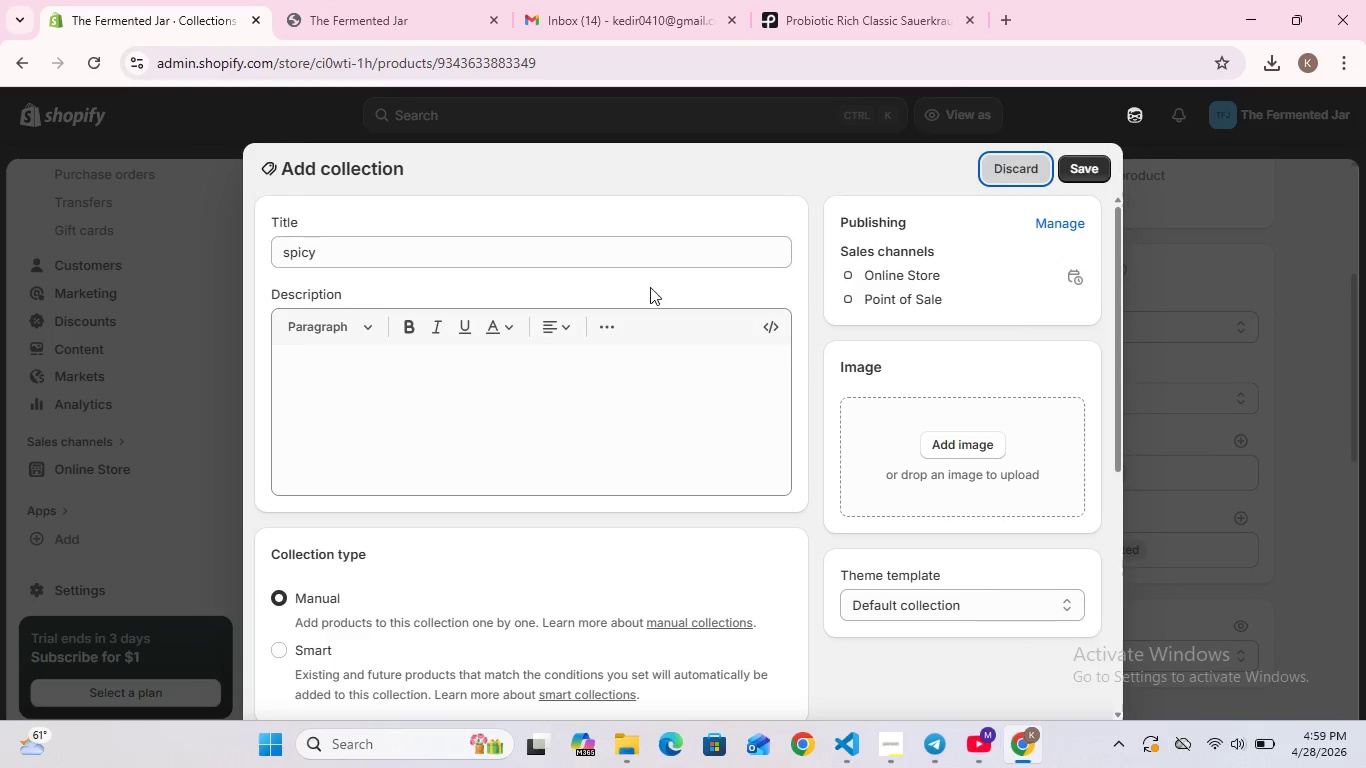 
scroll: coordinate [848, 408], scroll_direction: down, amount: 3.0
 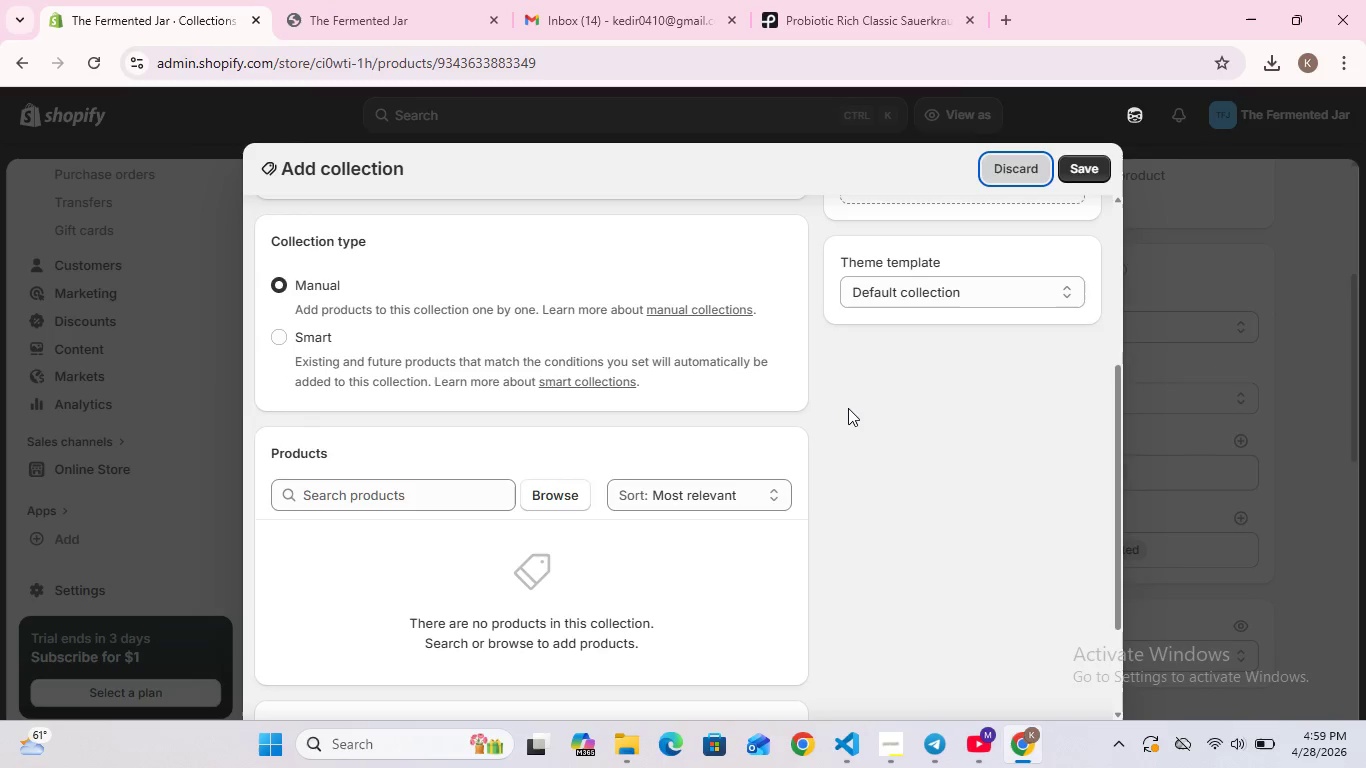 
scroll: coordinate [848, 408], scroll_direction: up, amount: 6.0
 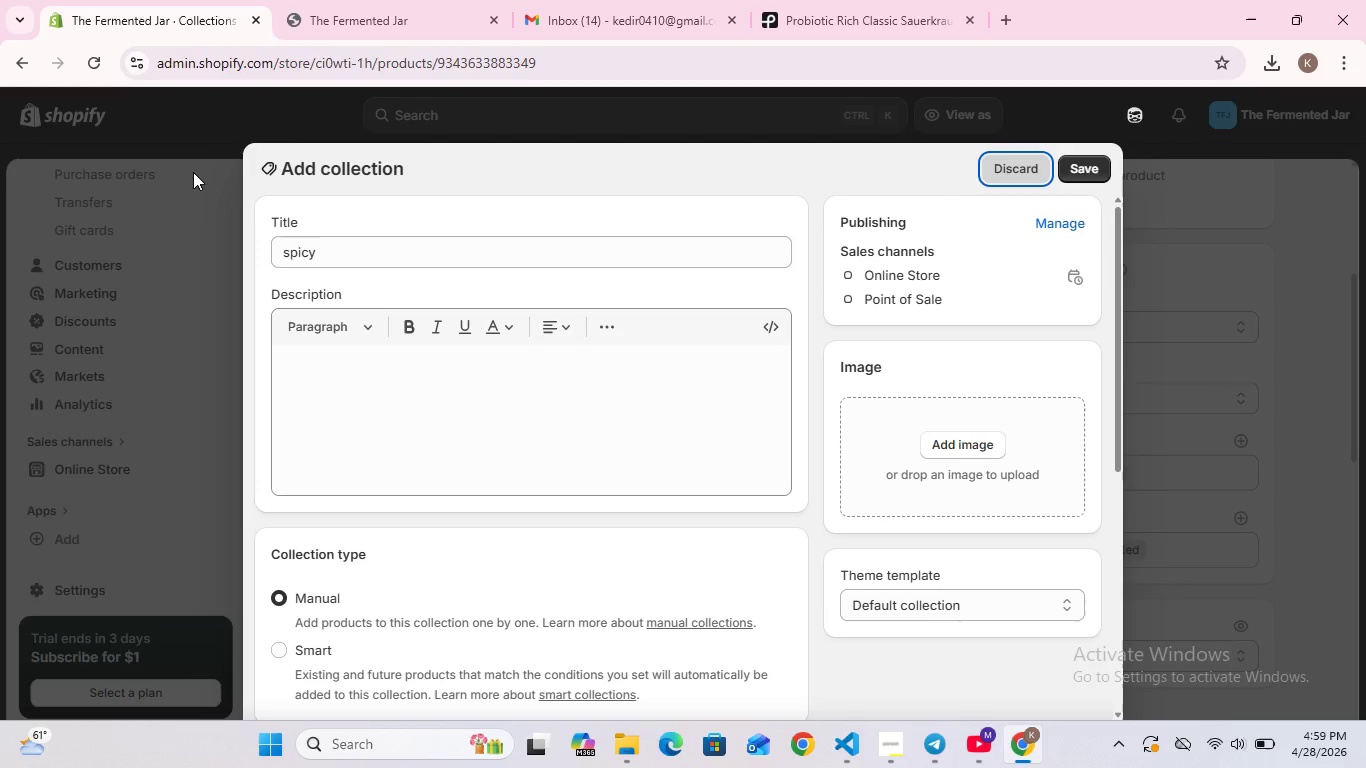 
left_click([193, 172])
 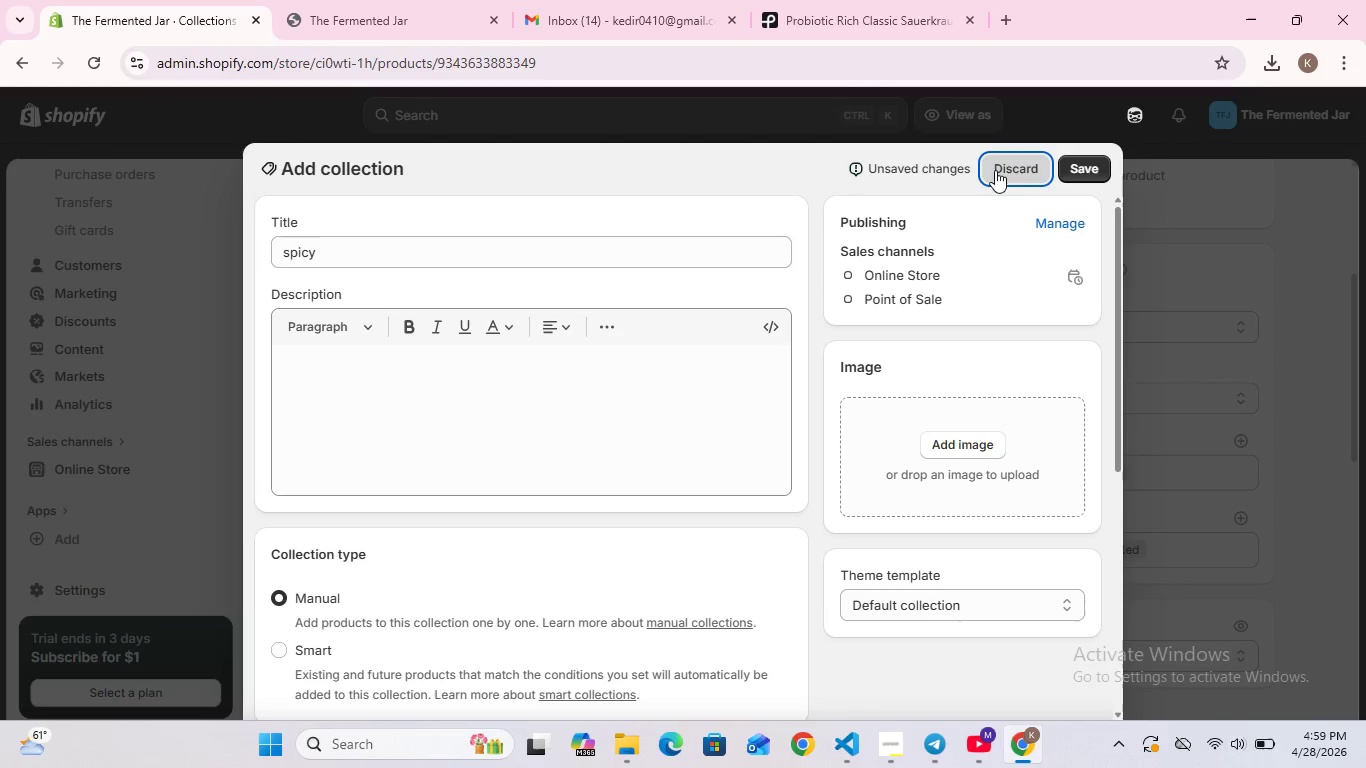 
left_click([1009, 174])
 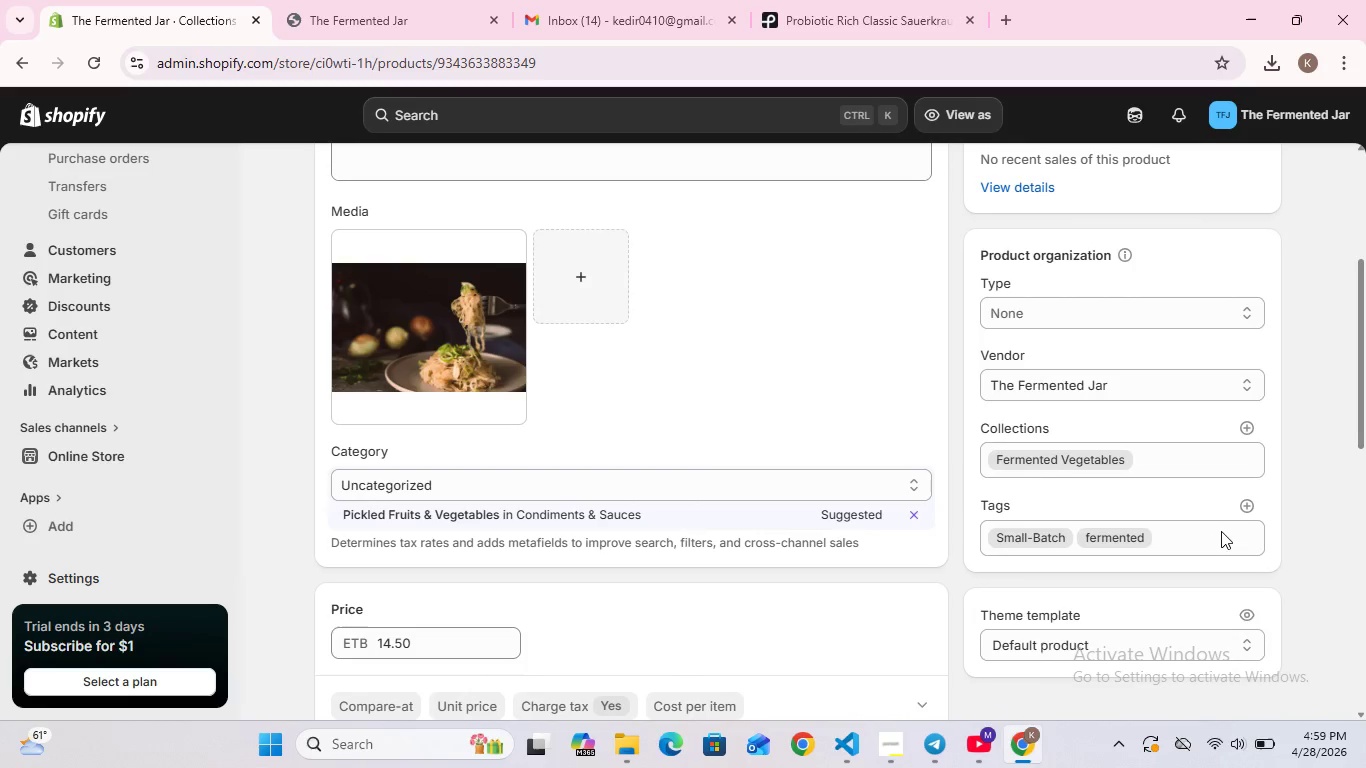 
wait(7.58)
 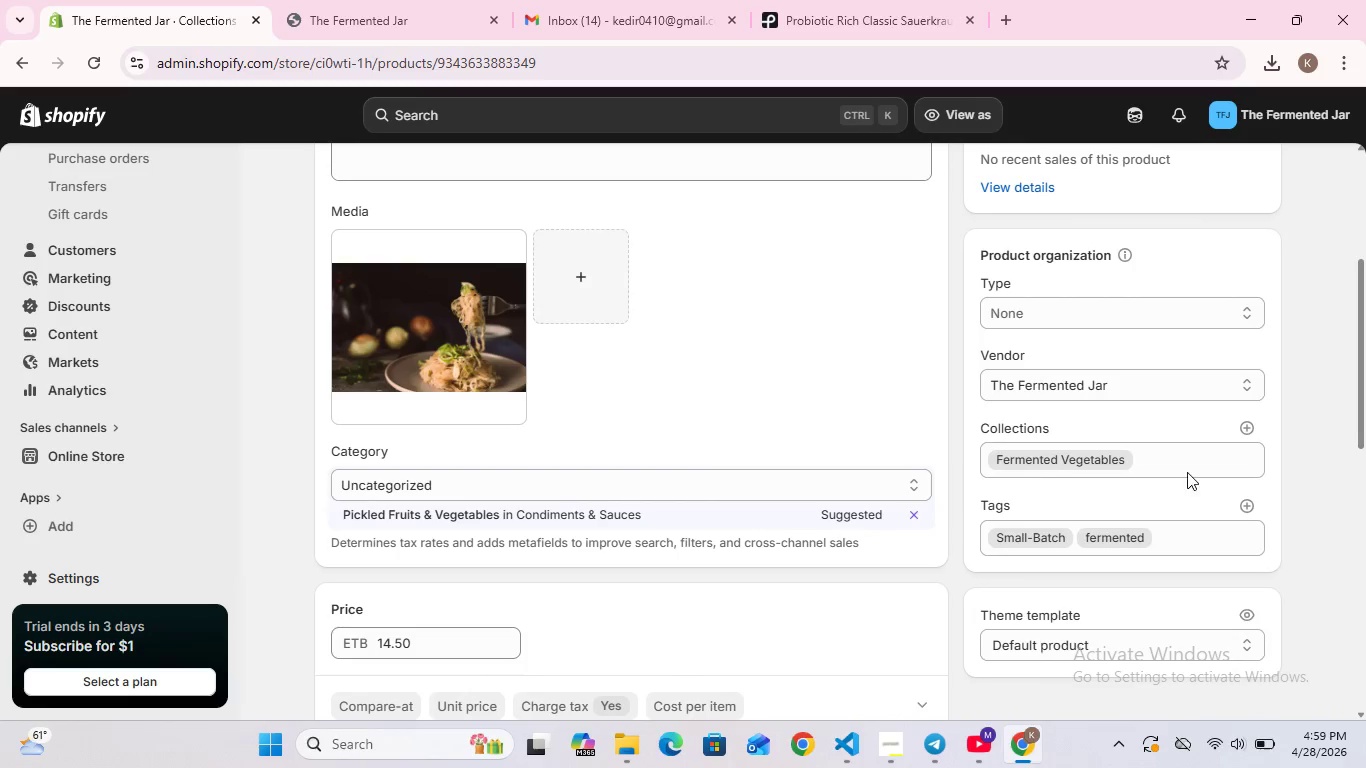 
left_click([1252, 498])
 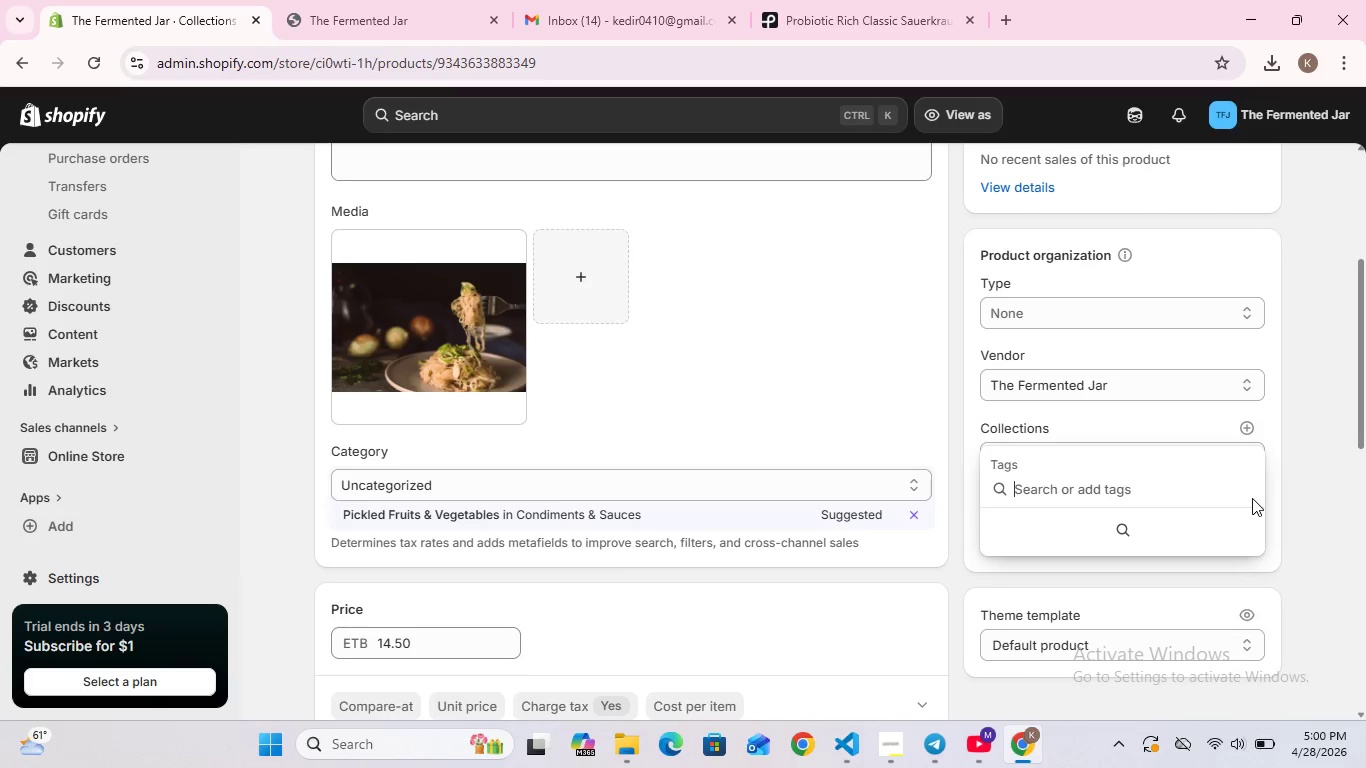 
key(Control+ControlLeft)
 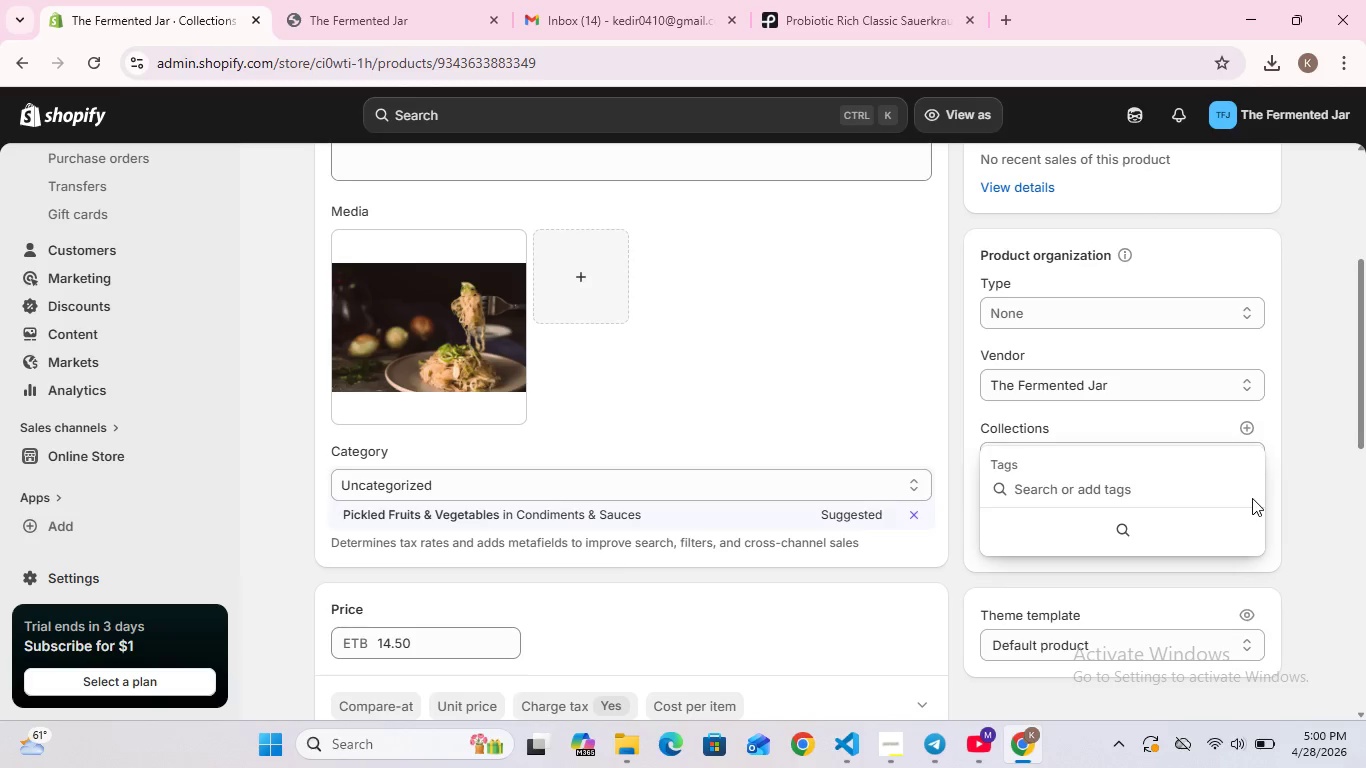 
key(Control+V)
 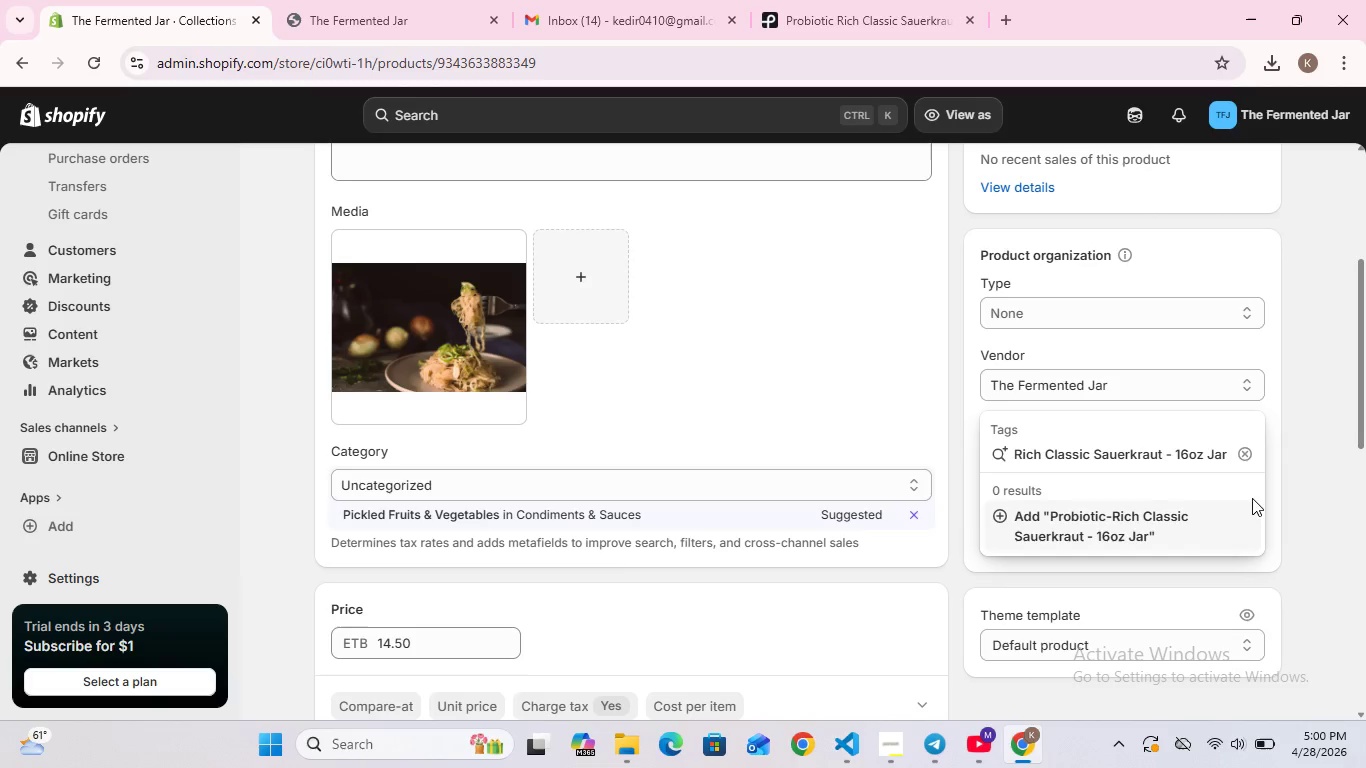 
key(Control+Z)
 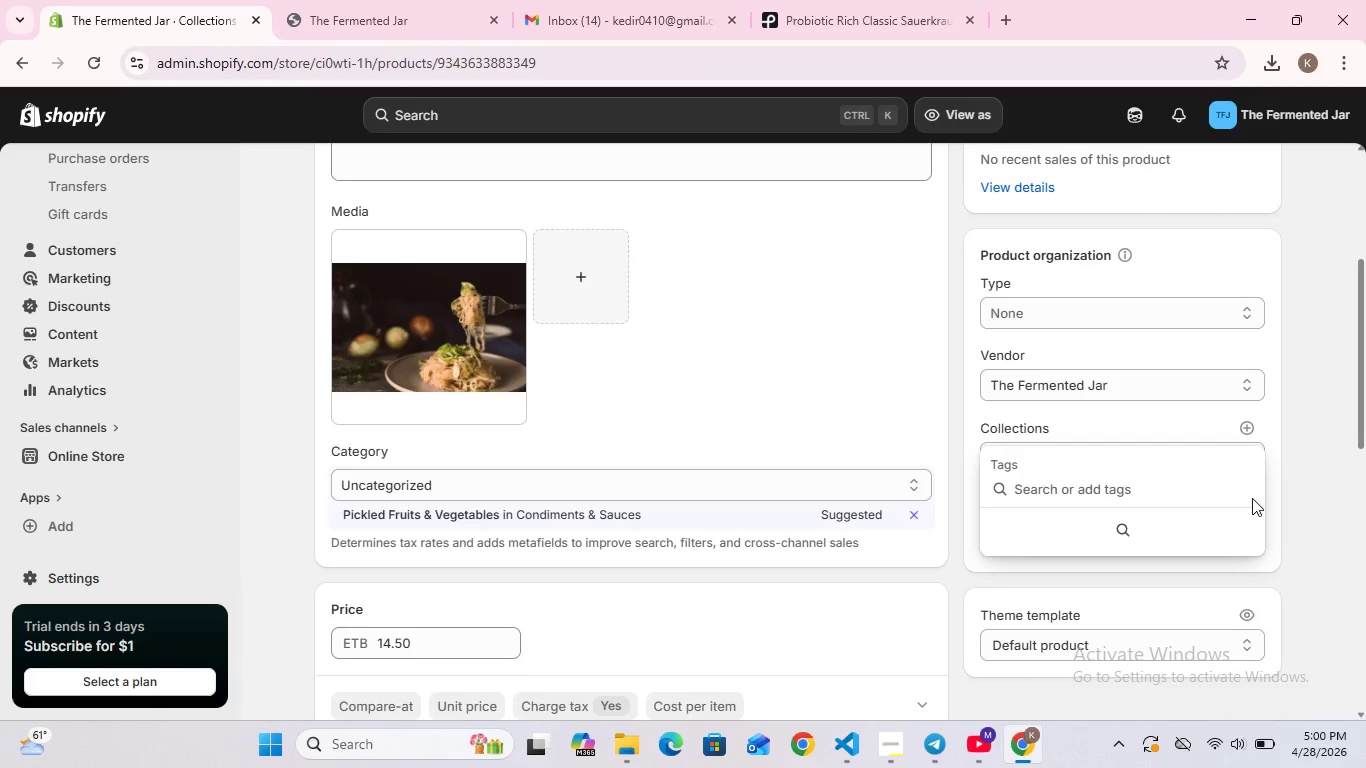 
type(spicy)
 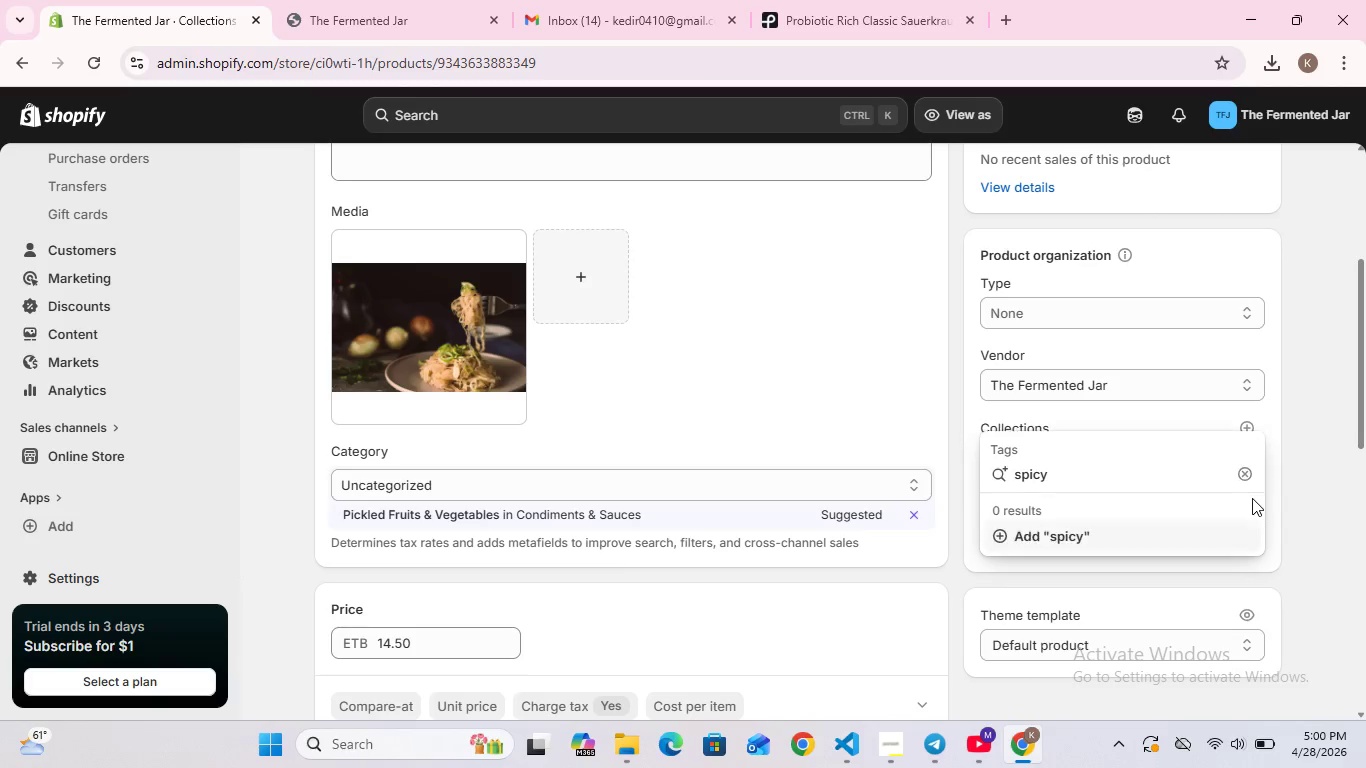 
key(Enter)
 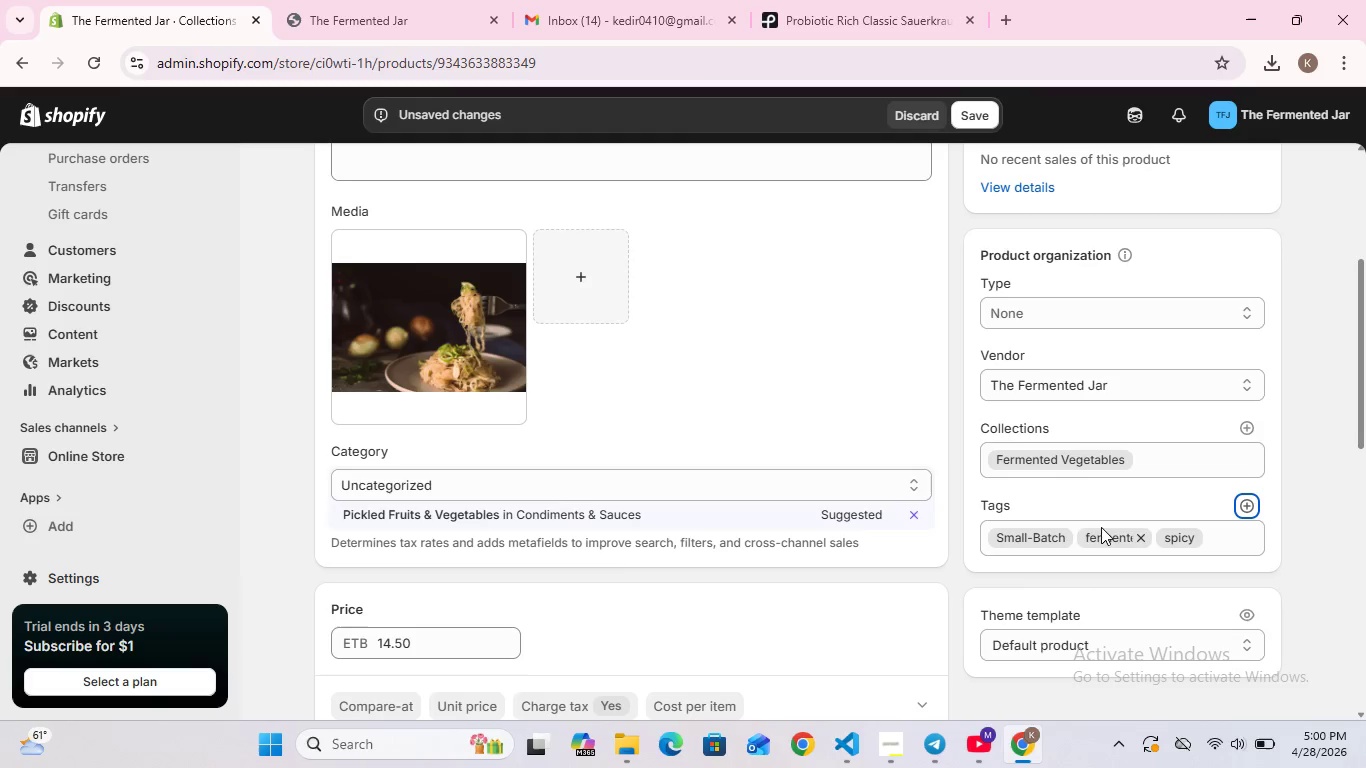 
wait(5.28)
 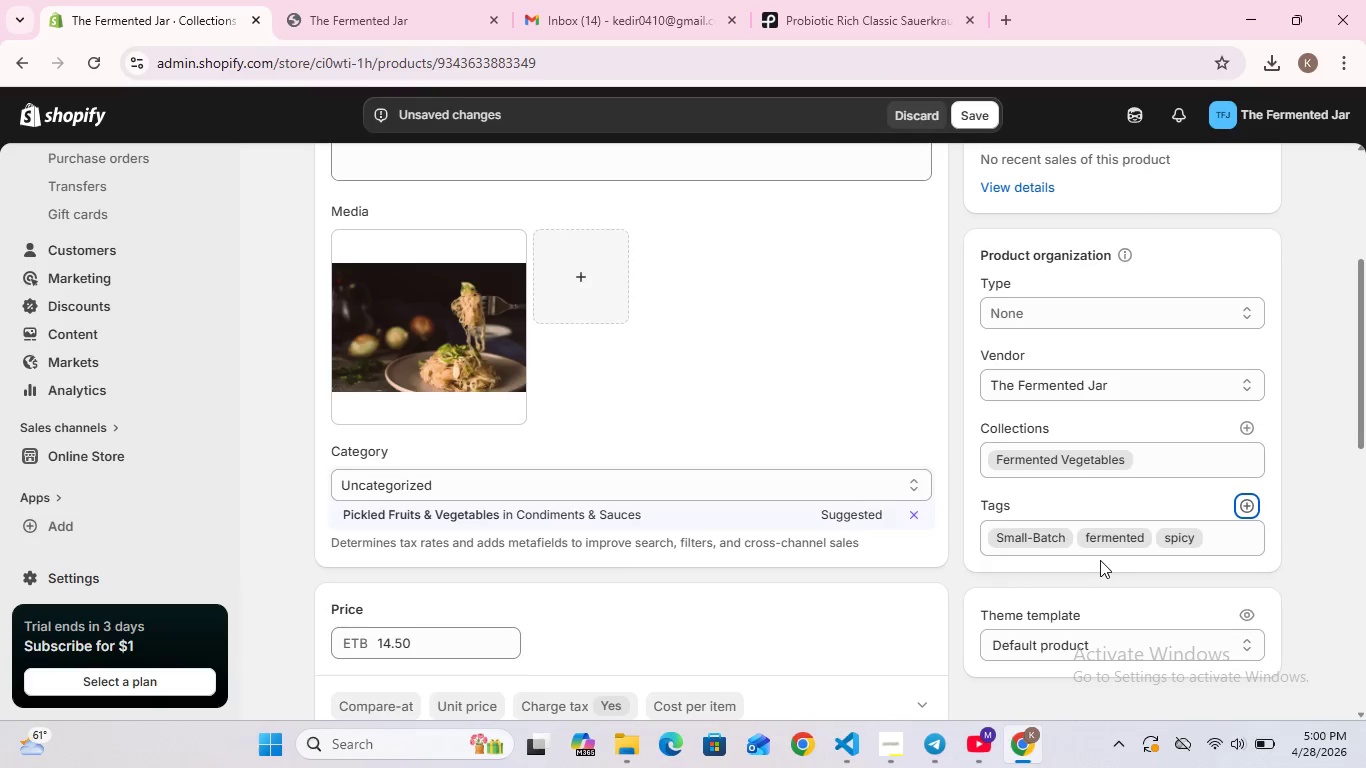 
left_click([1129, 456])
 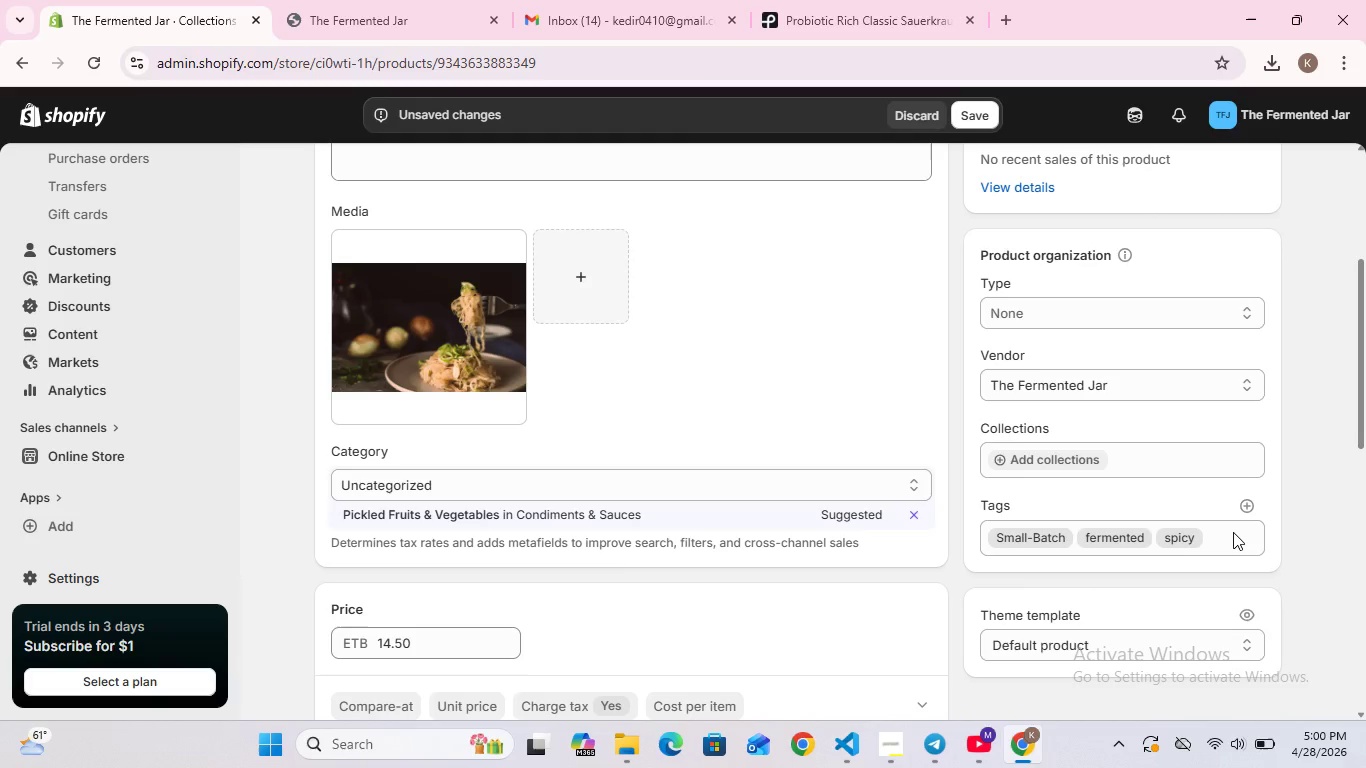 
wait(13.3)
 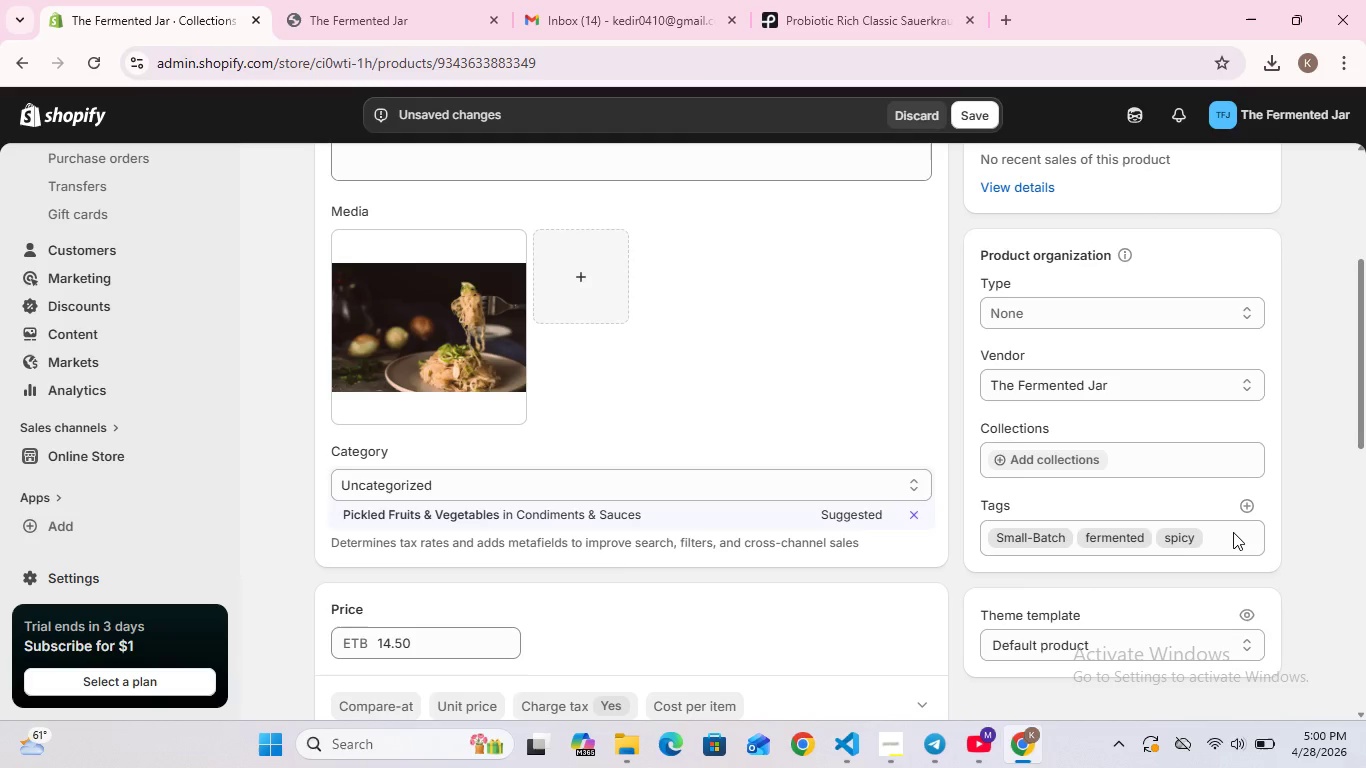 
scroll: coordinate [535, 586], scroll_direction: down, amount: 8.0
 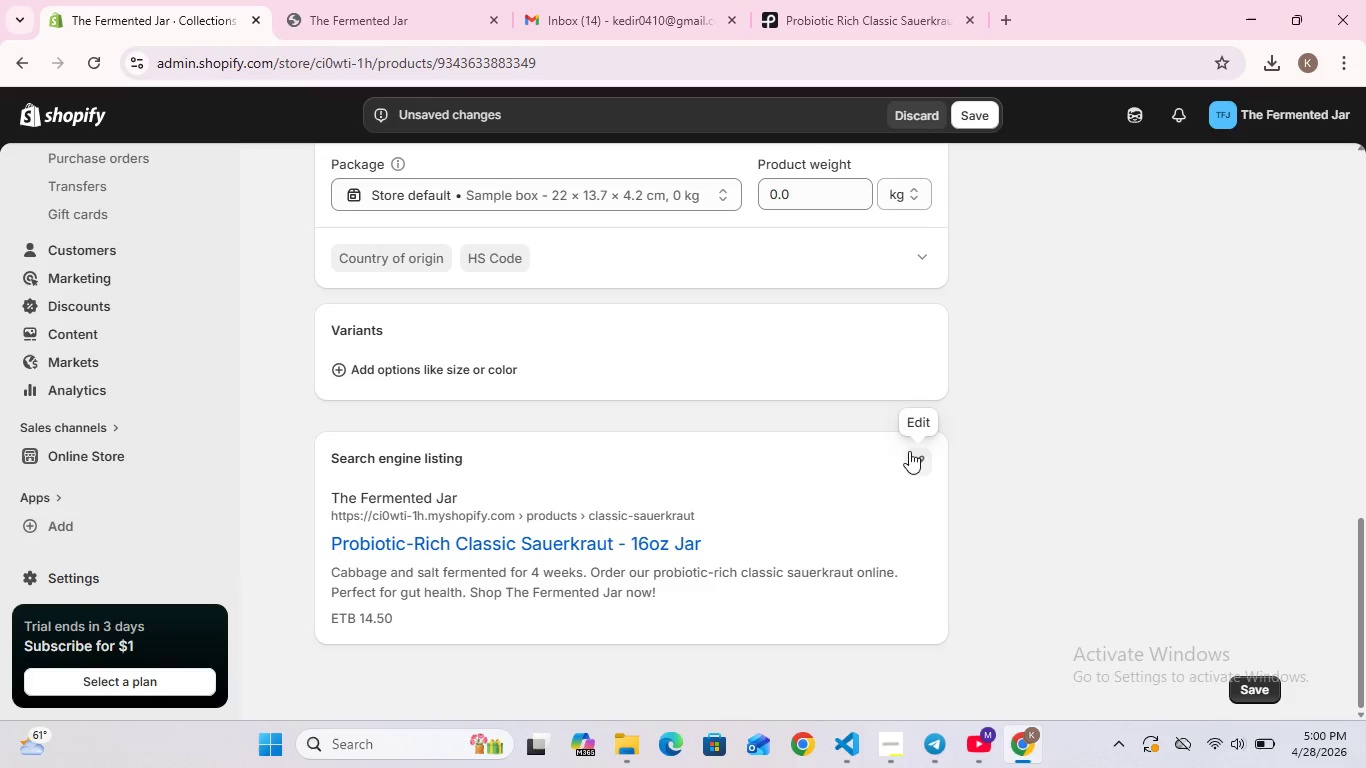 
left_click([908, 449])
 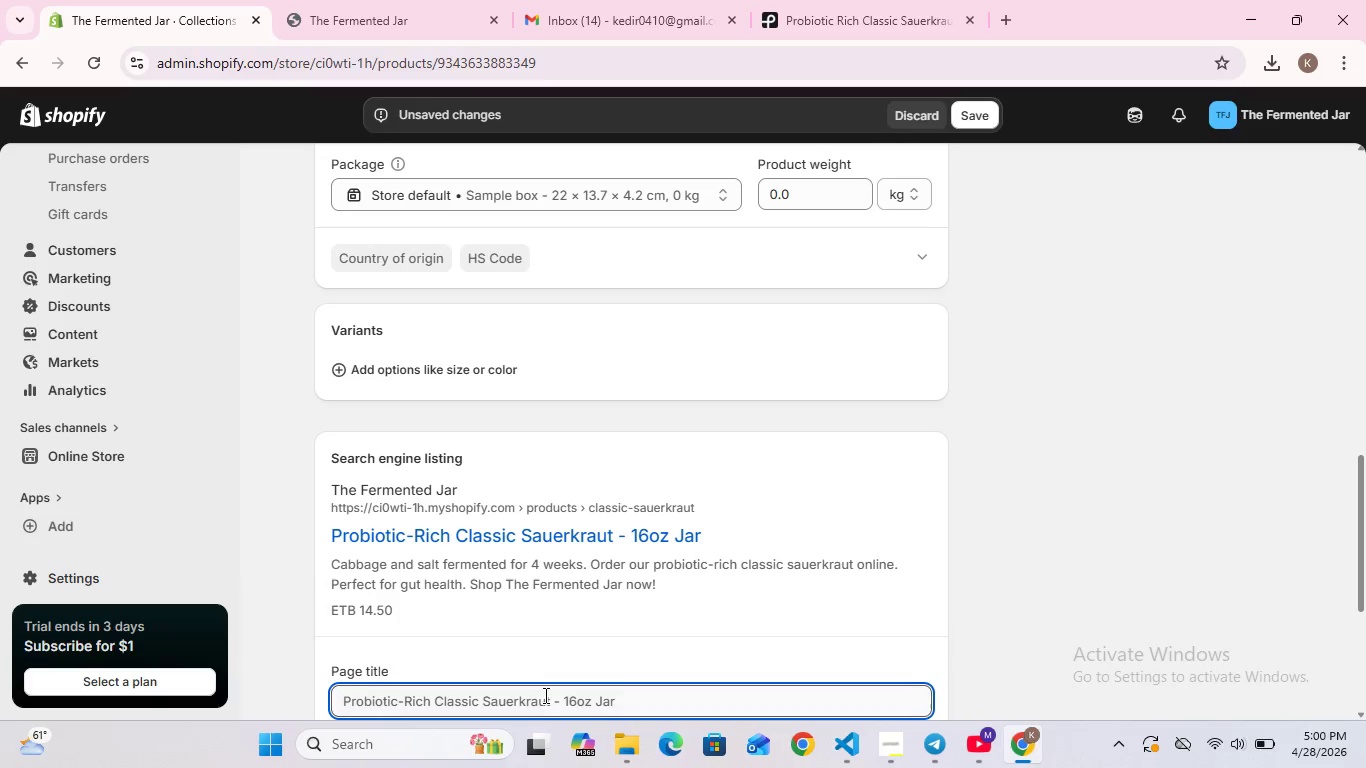 
scroll: coordinate [544, 695], scroll_direction: down, amount: 3.0
 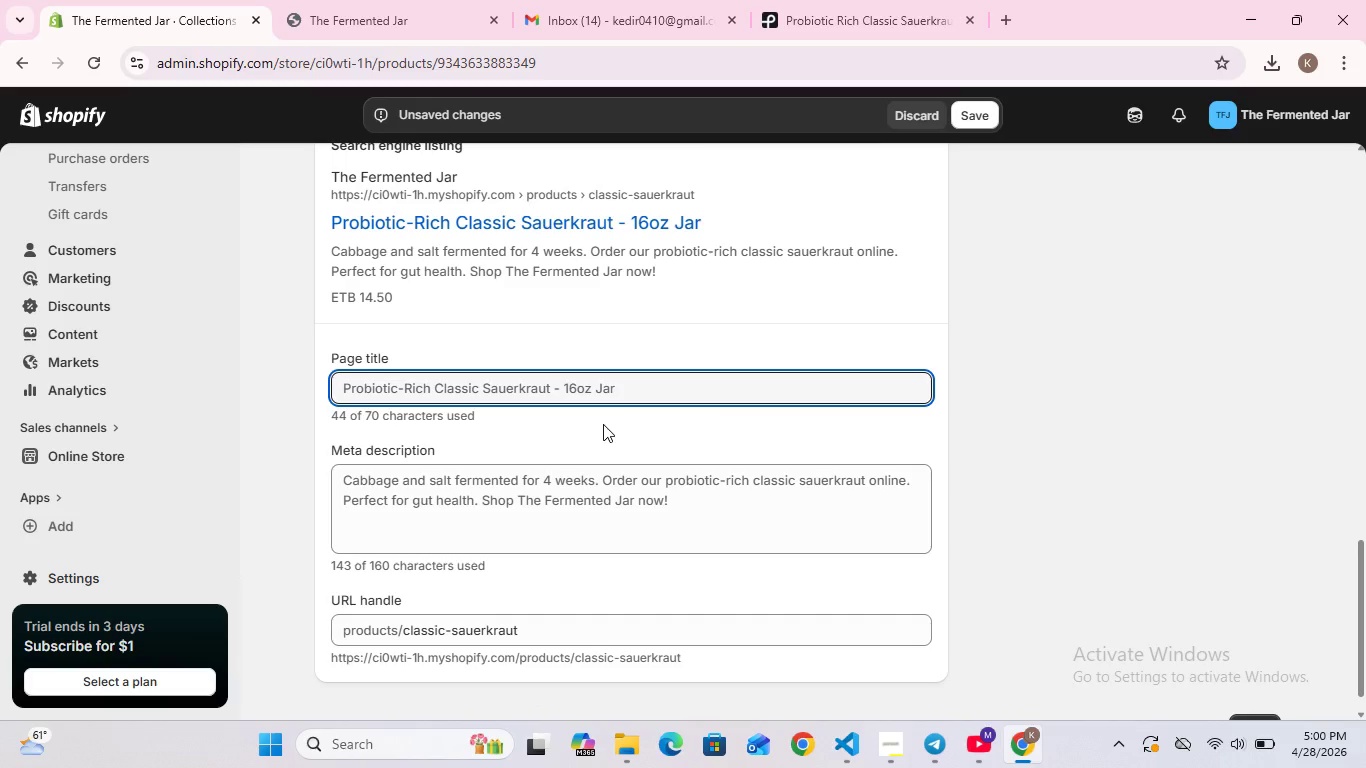 
key(Control+ControlLeft)
 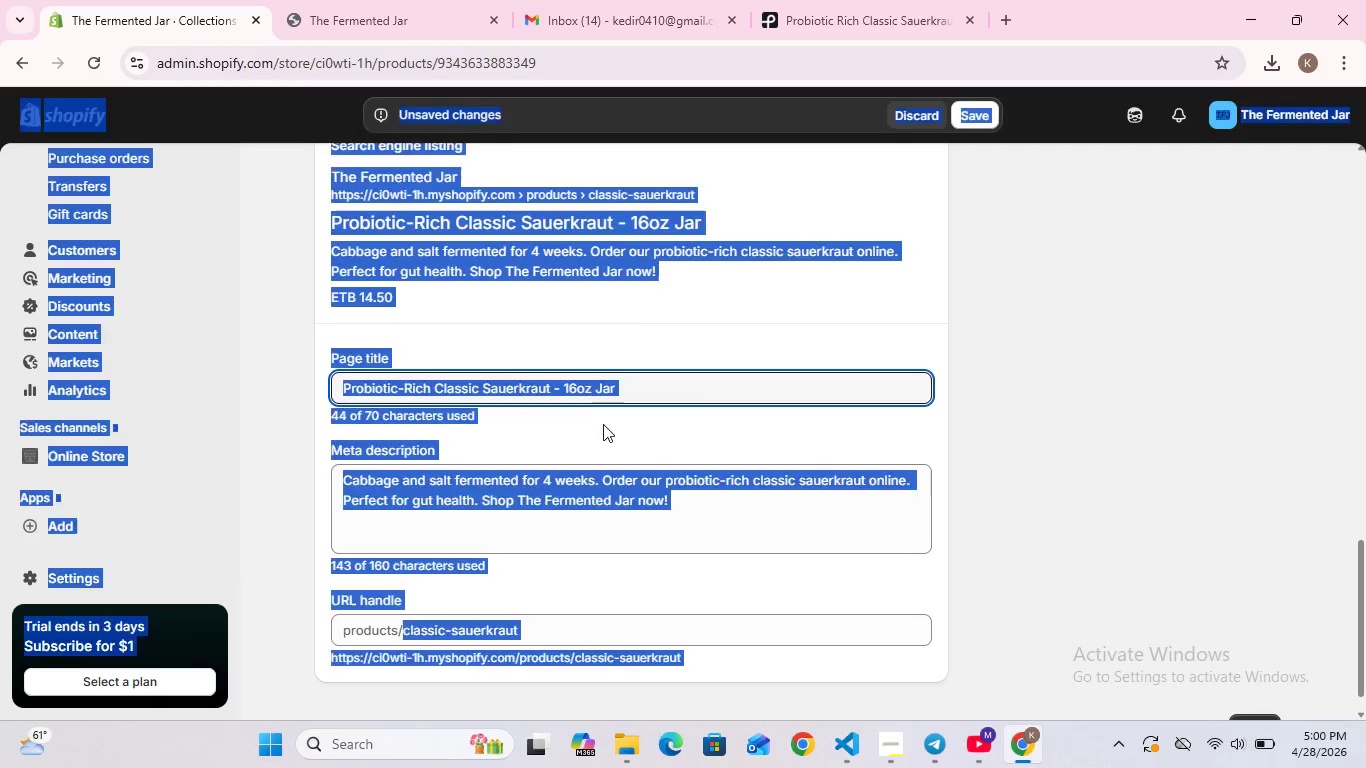 
key(Control+A)
 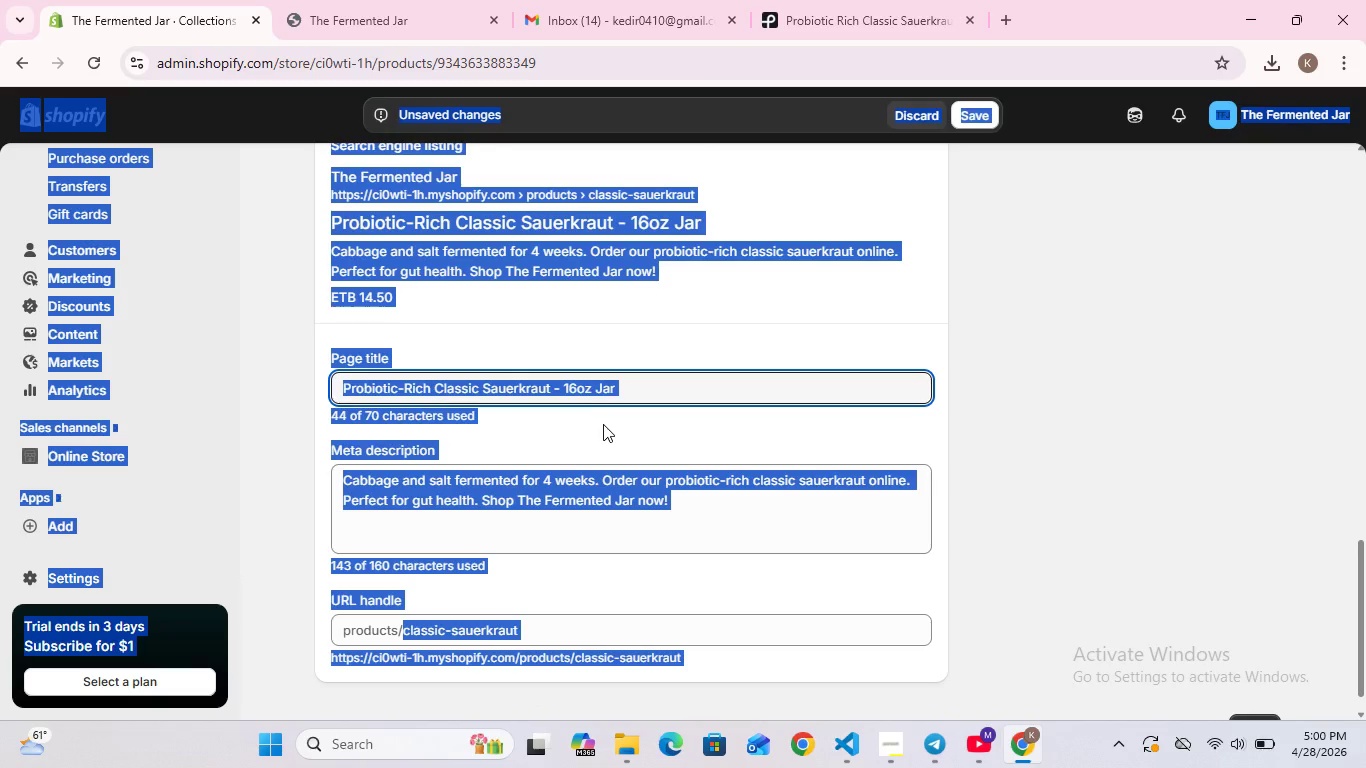 
left_click([603, 424])
 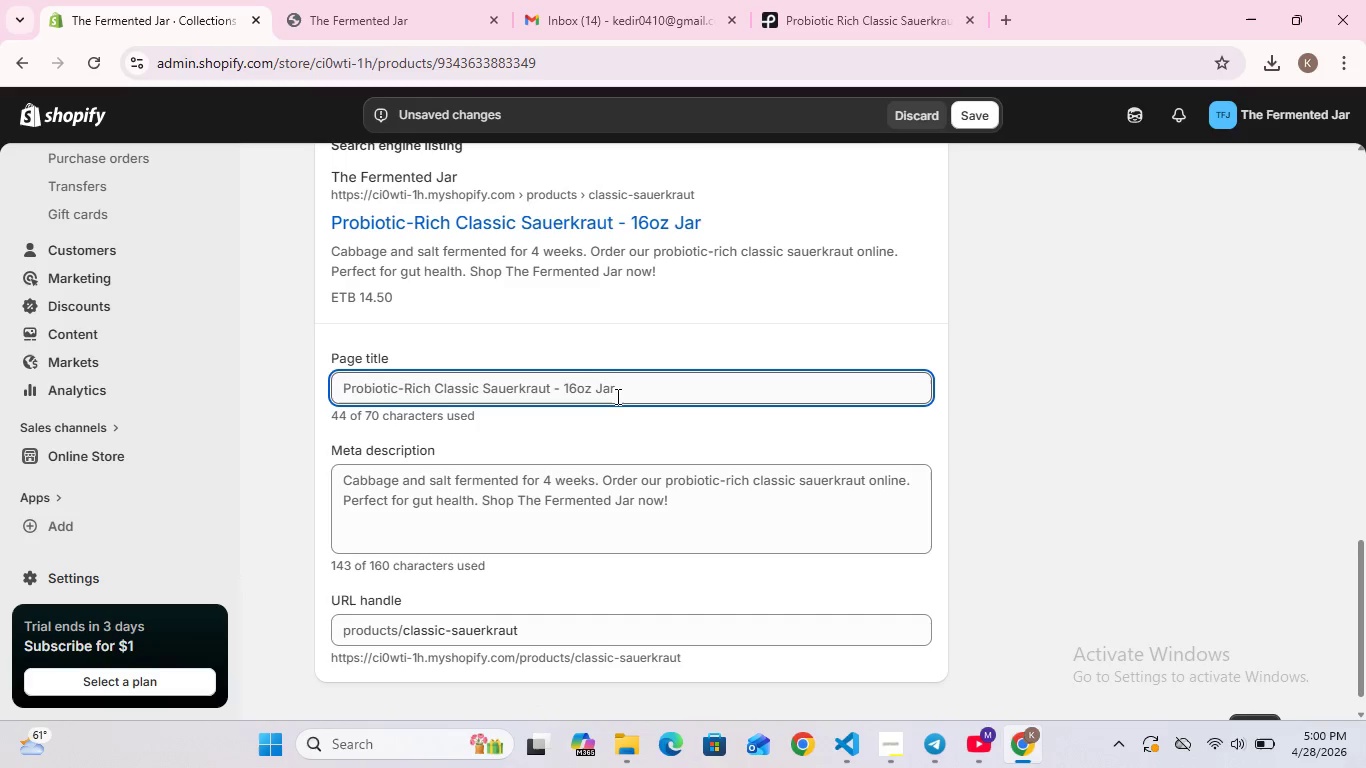 
left_click([612, 401])
 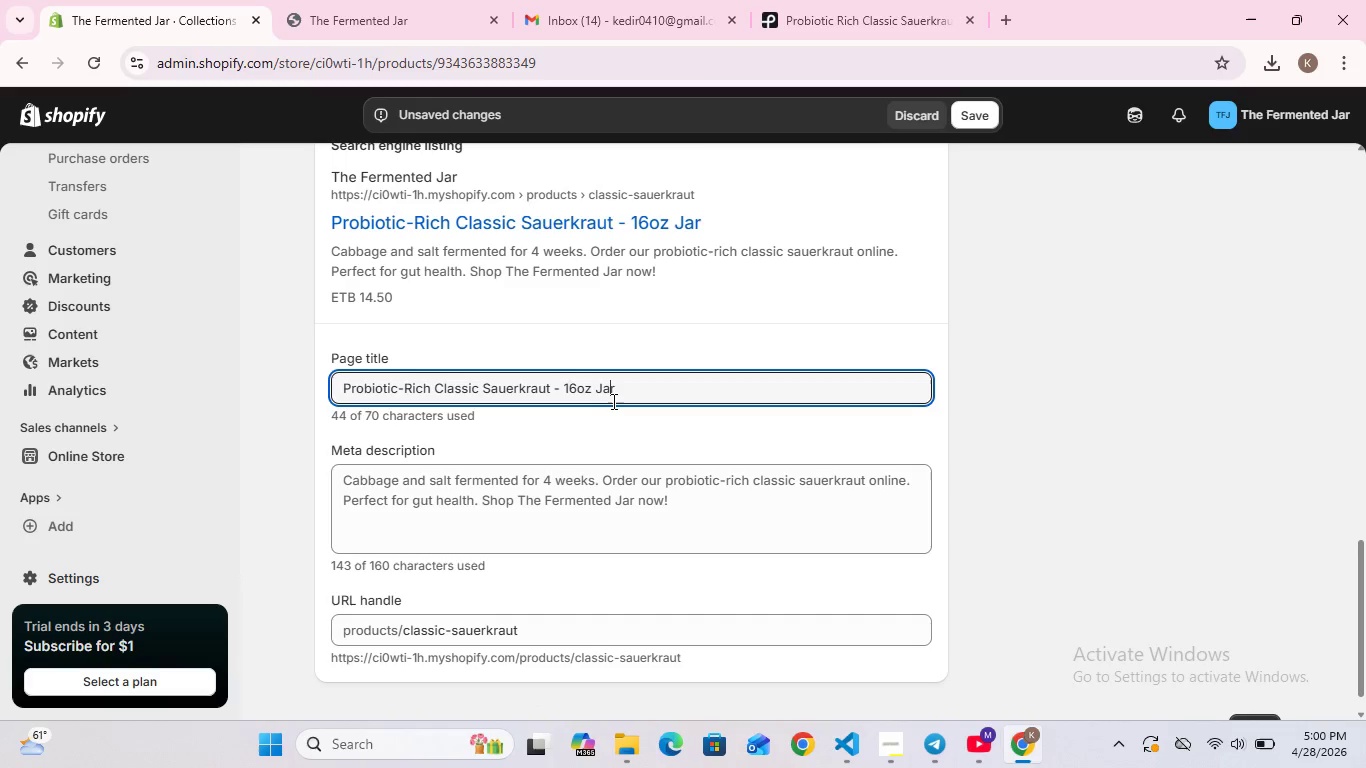 
key(Control+A)
 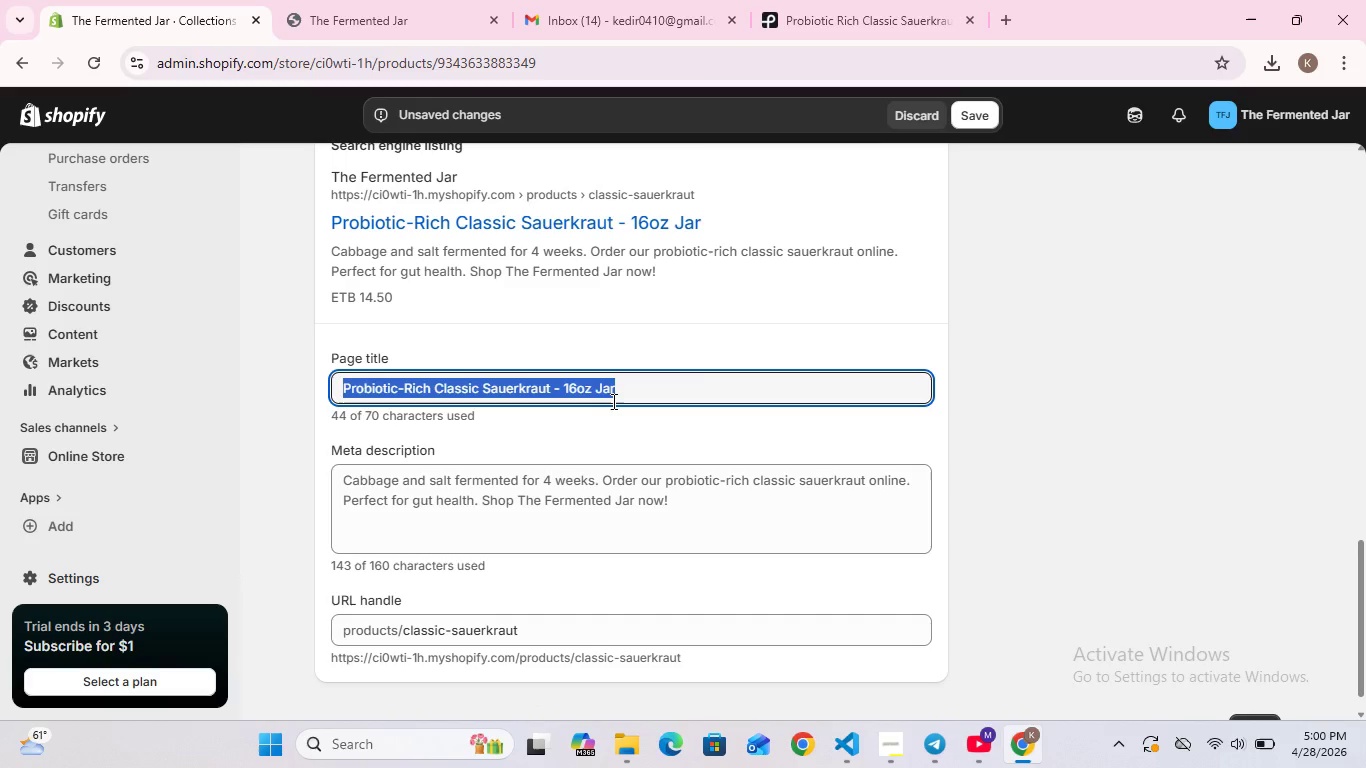 
key(Control+H)
 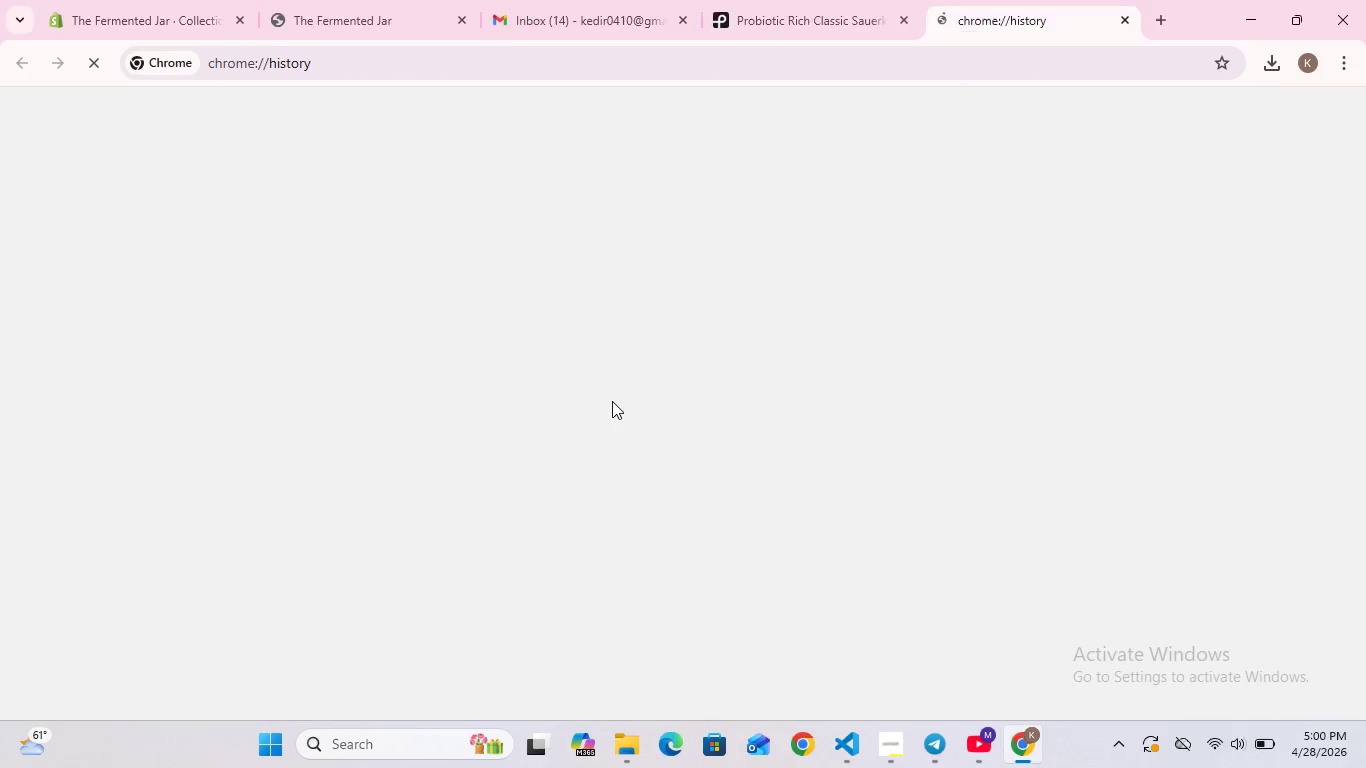 
key(A)
 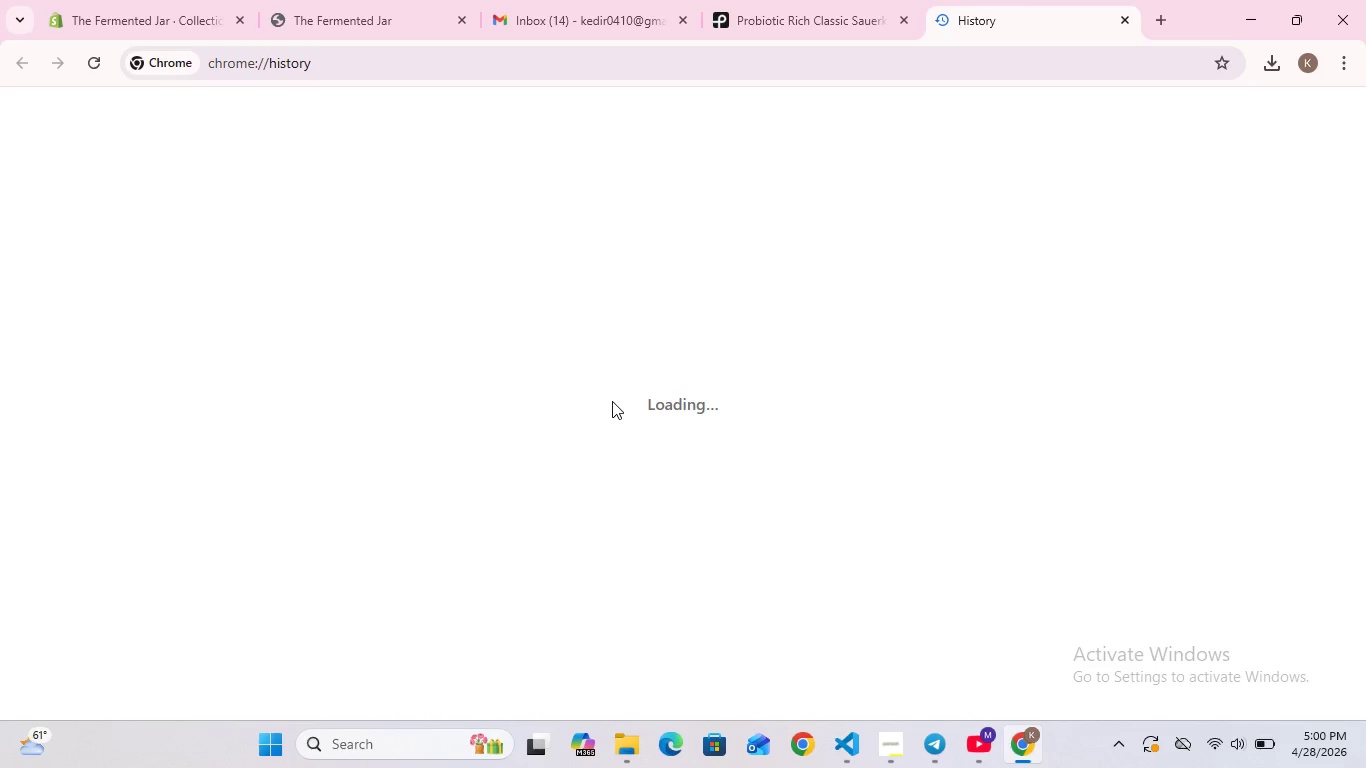 
hold_key(key=ControlLeft, duration=0.36)
 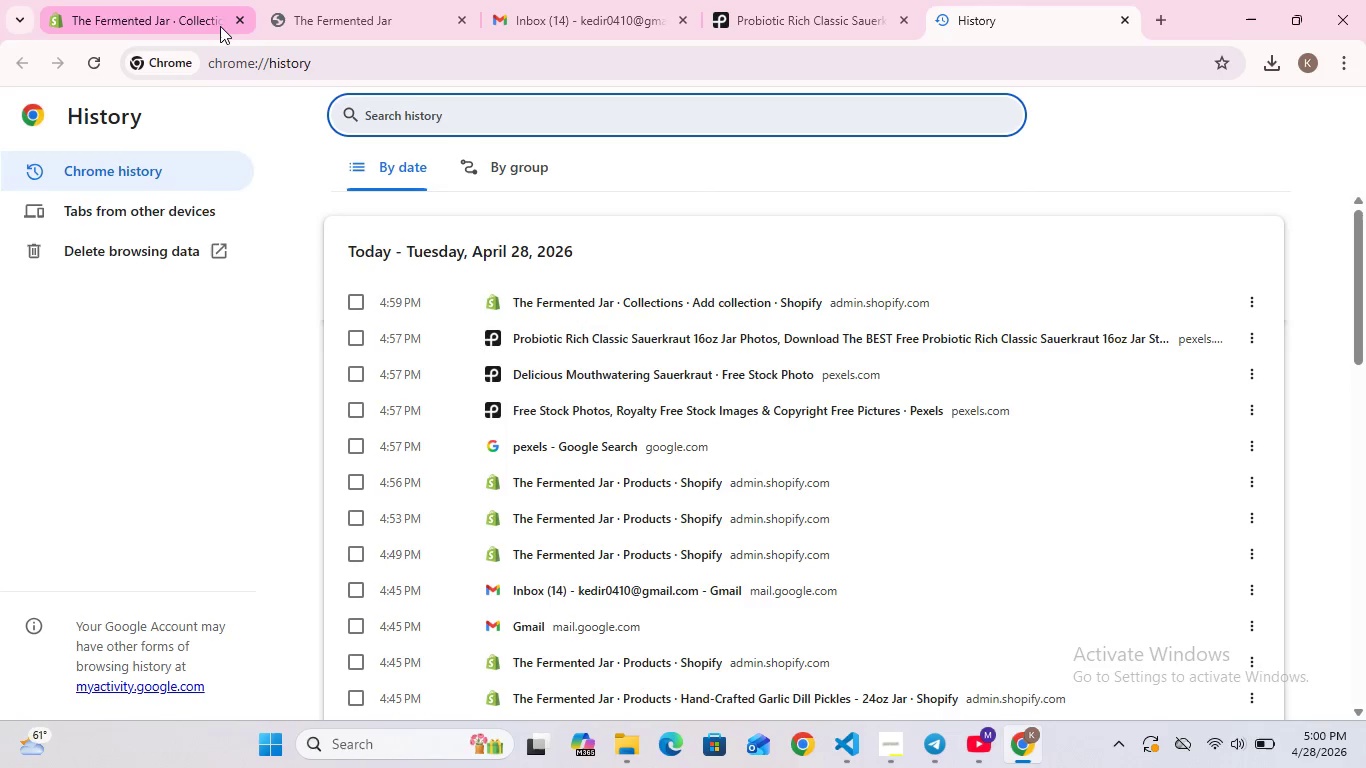 
left_click([219, 26])
 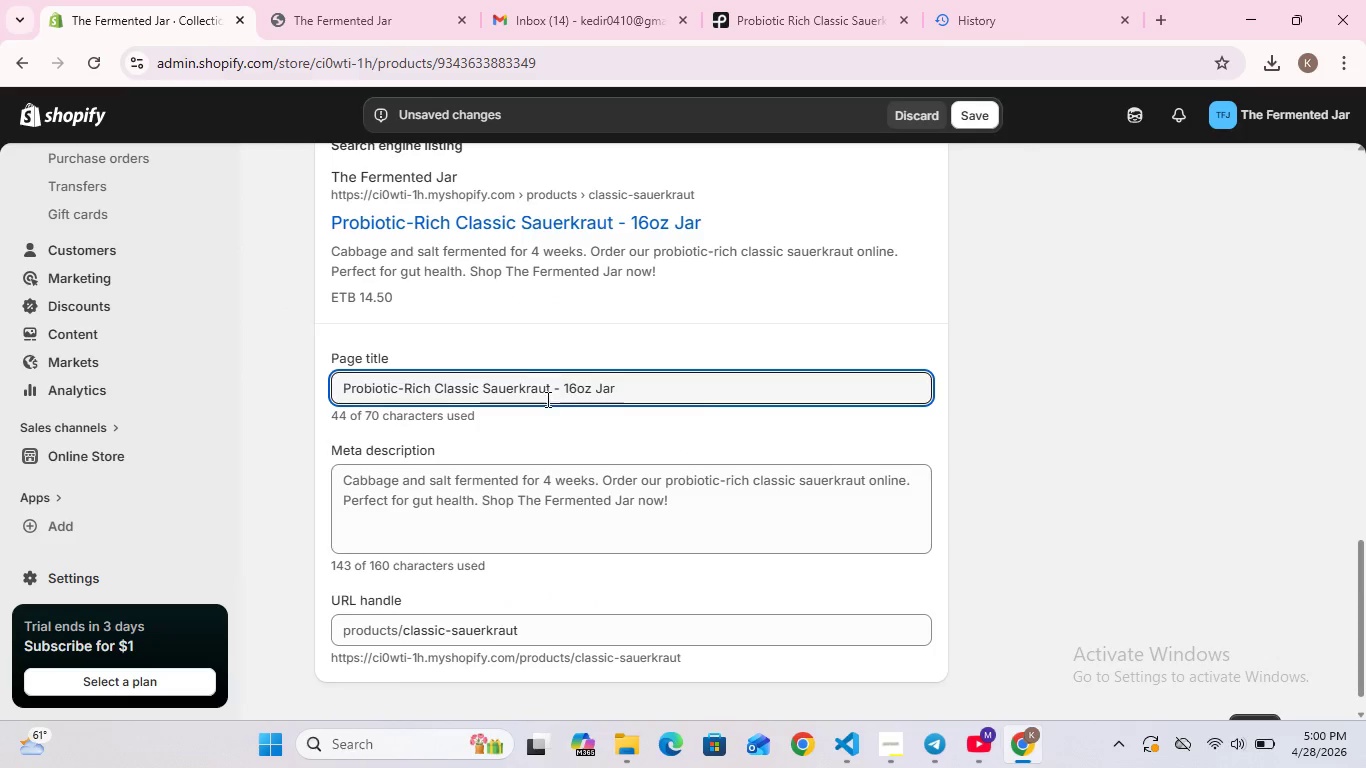 
left_click([561, 409])
 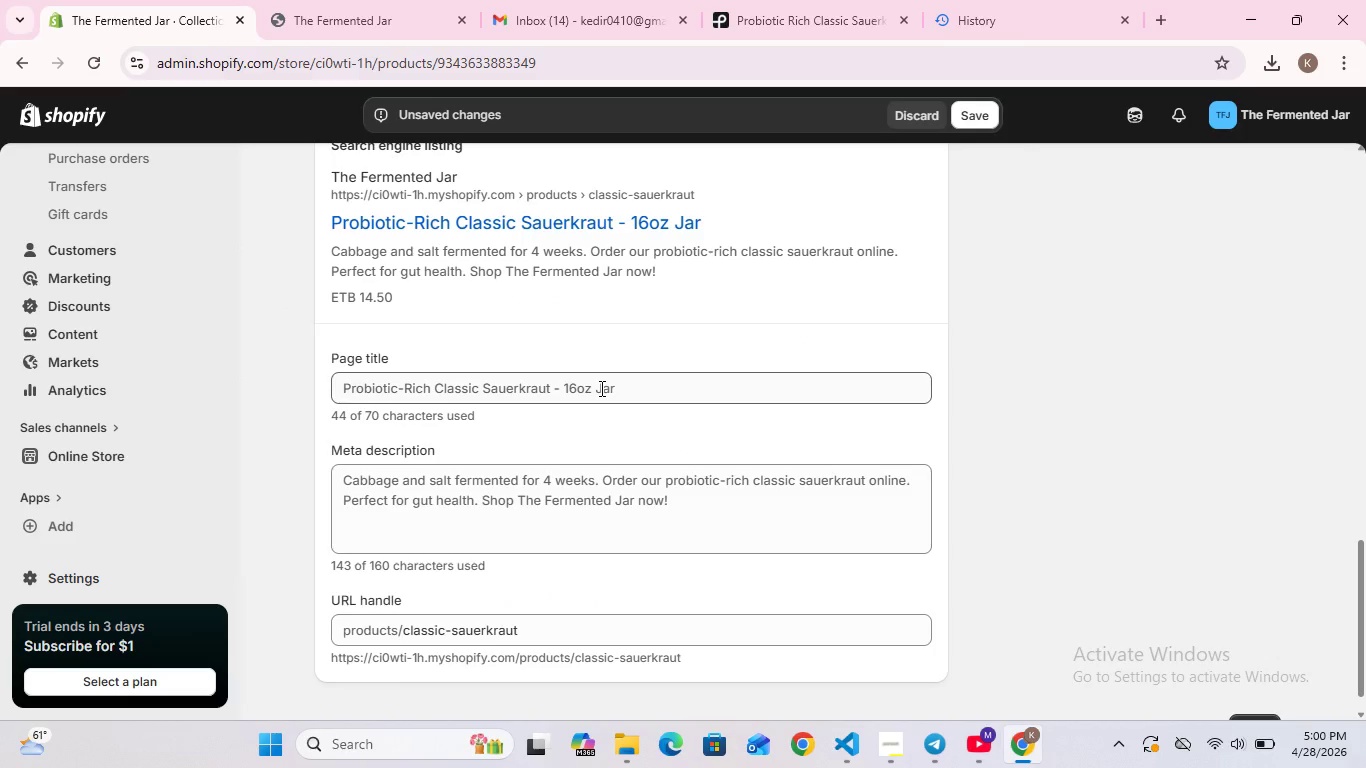 
left_click([600, 388])
 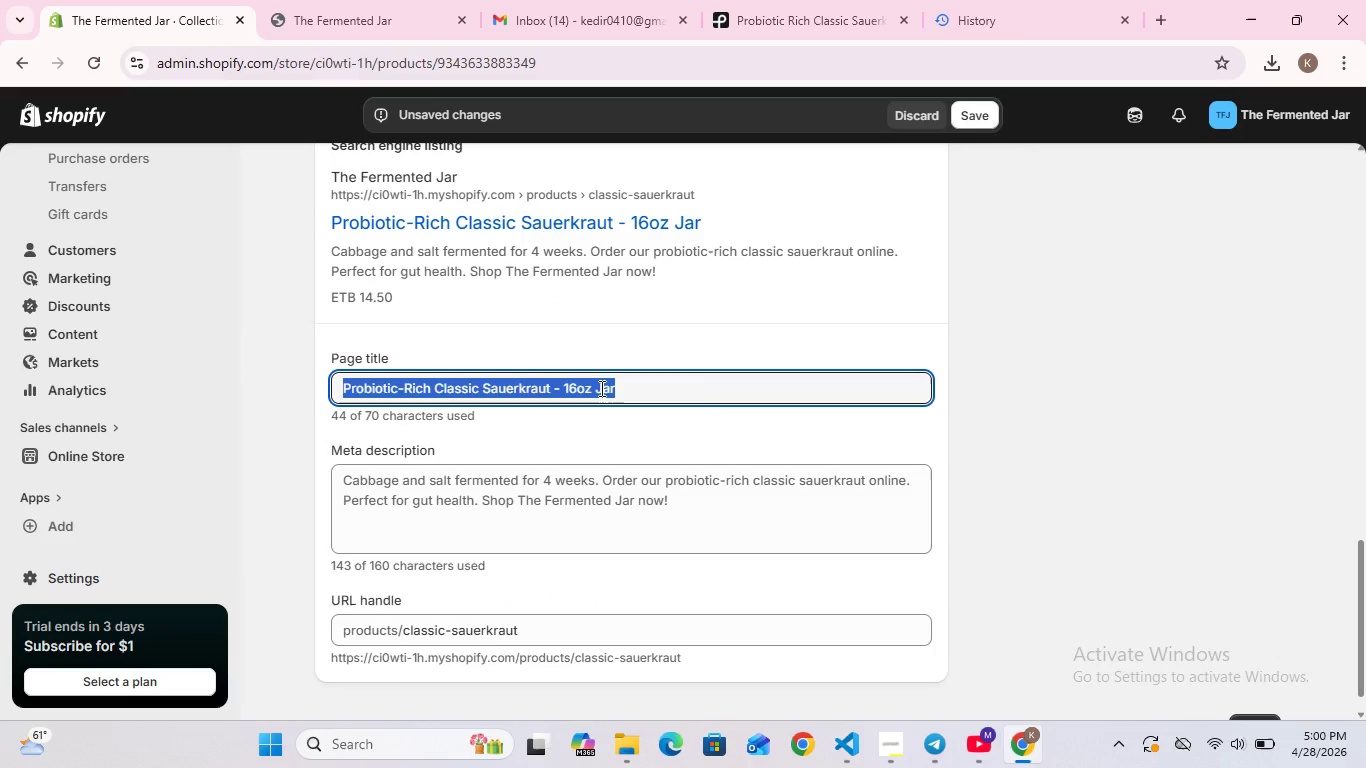 
double_click([600, 388])
 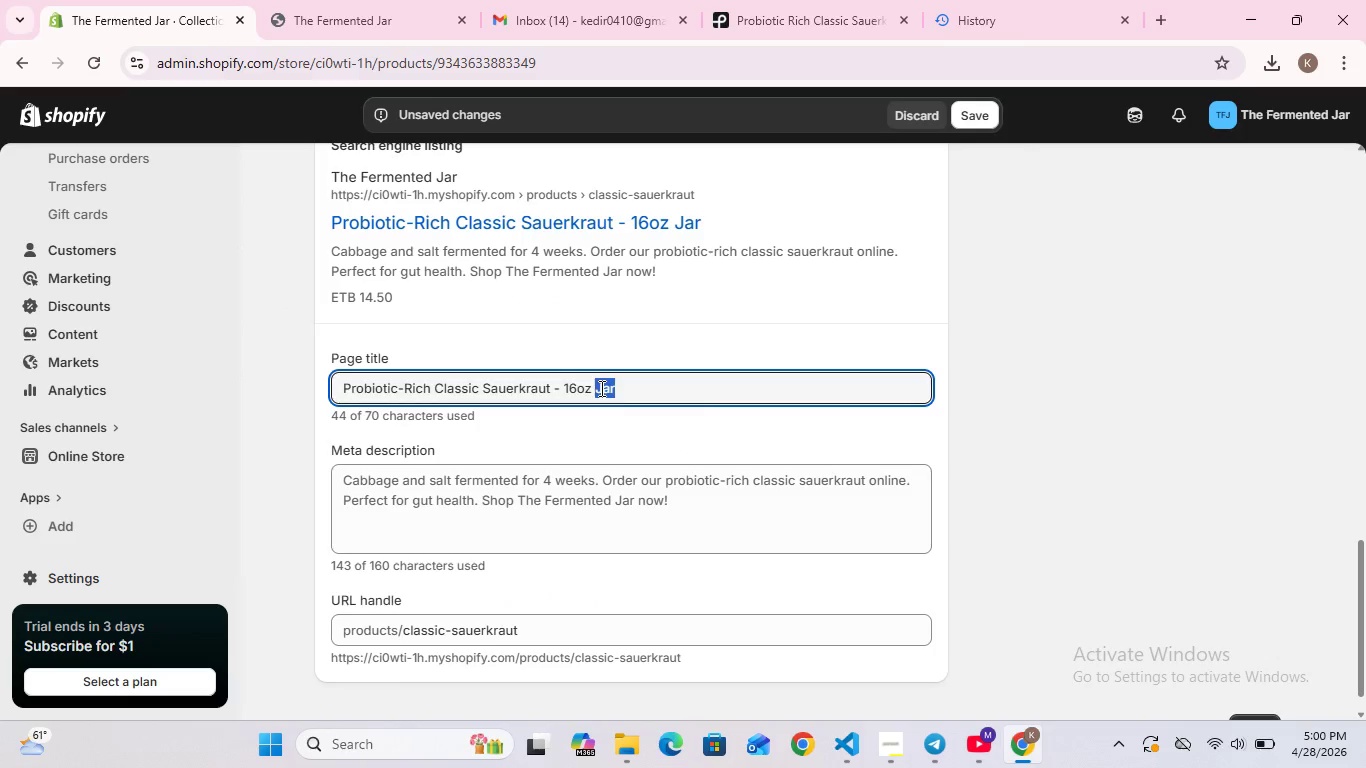 
triple_click([600, 388])
 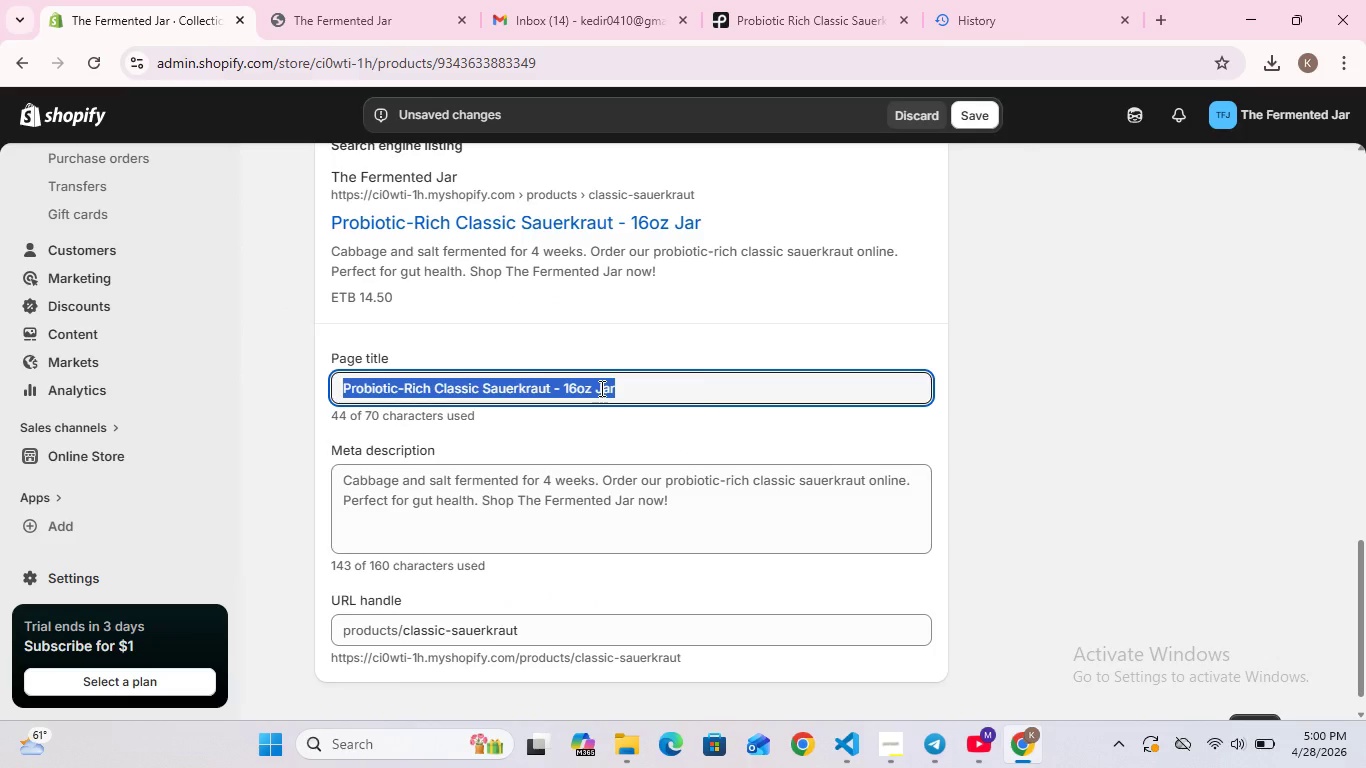 
key(Backspace)
type(Hand )
 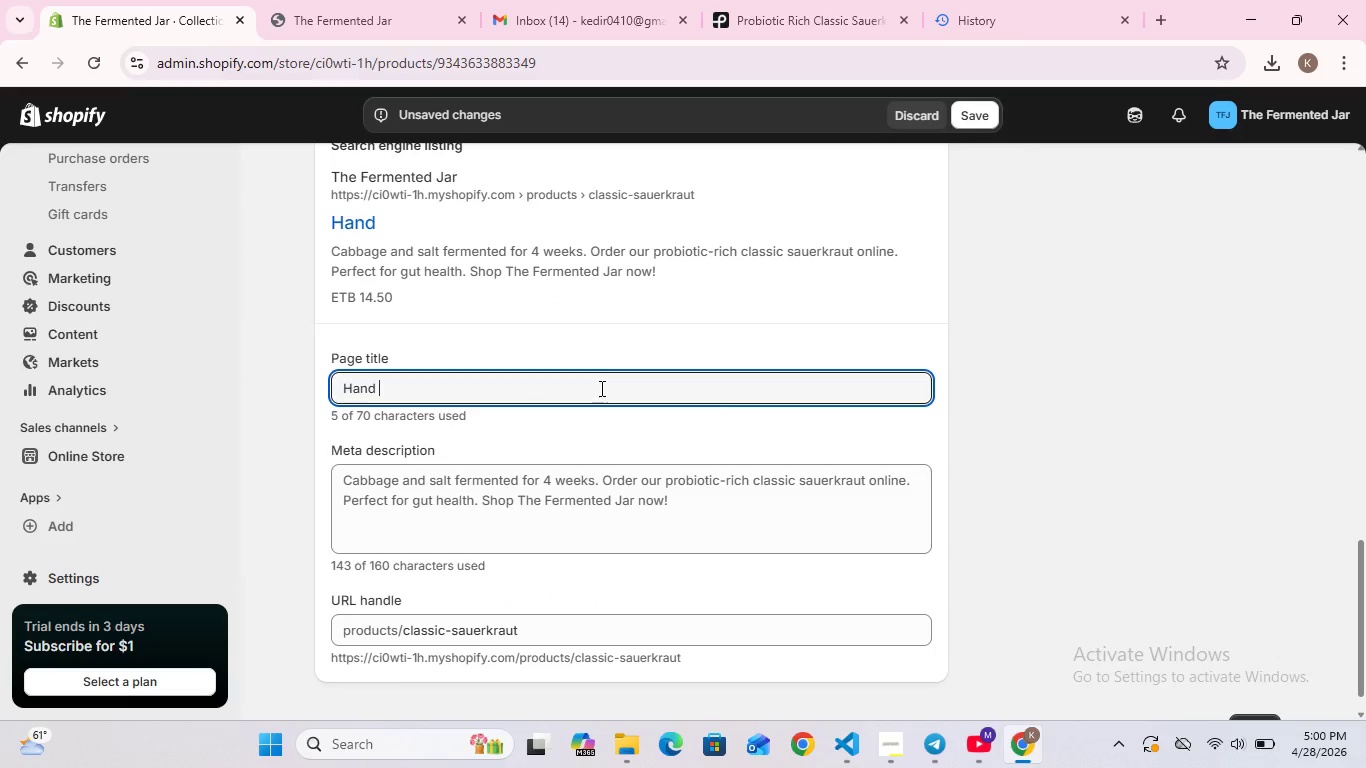 
key(Backspace)
type(-Crafted)
 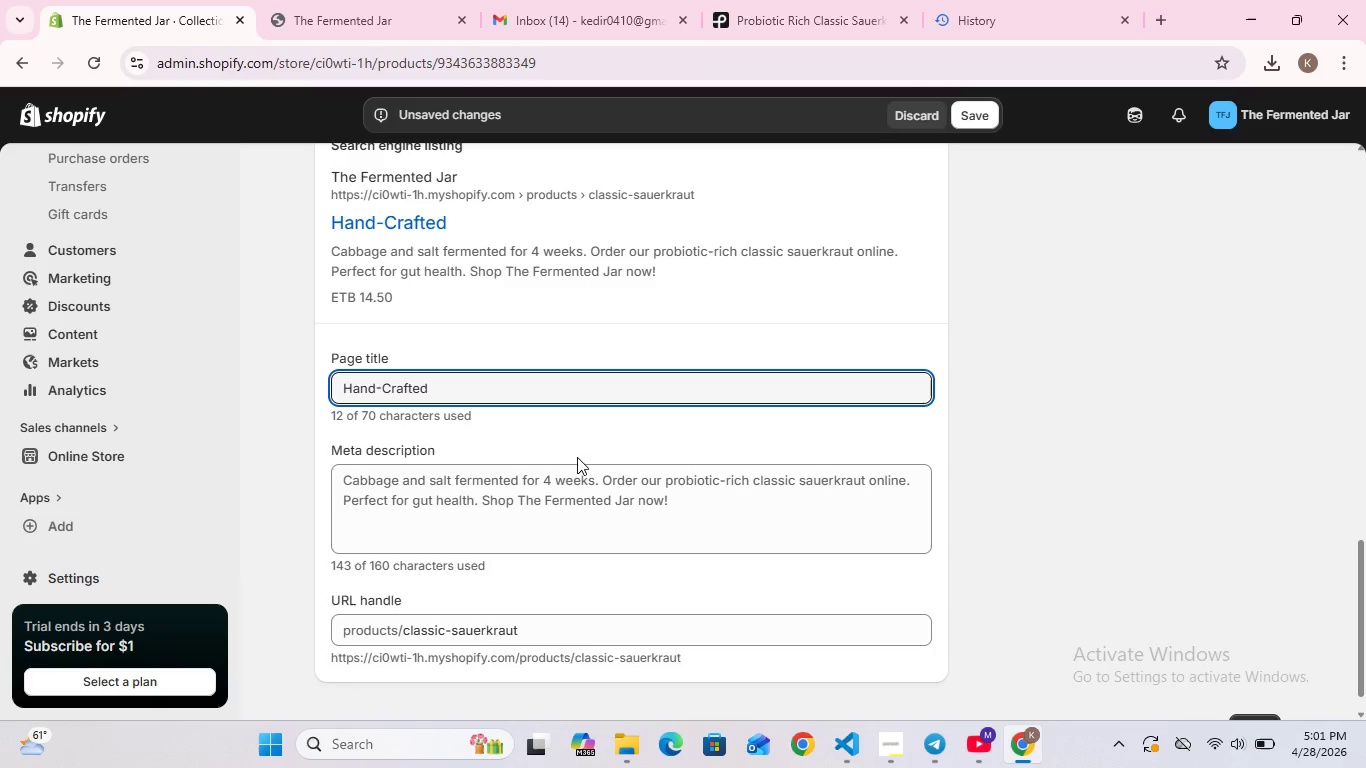 
left_click([525, 490])
 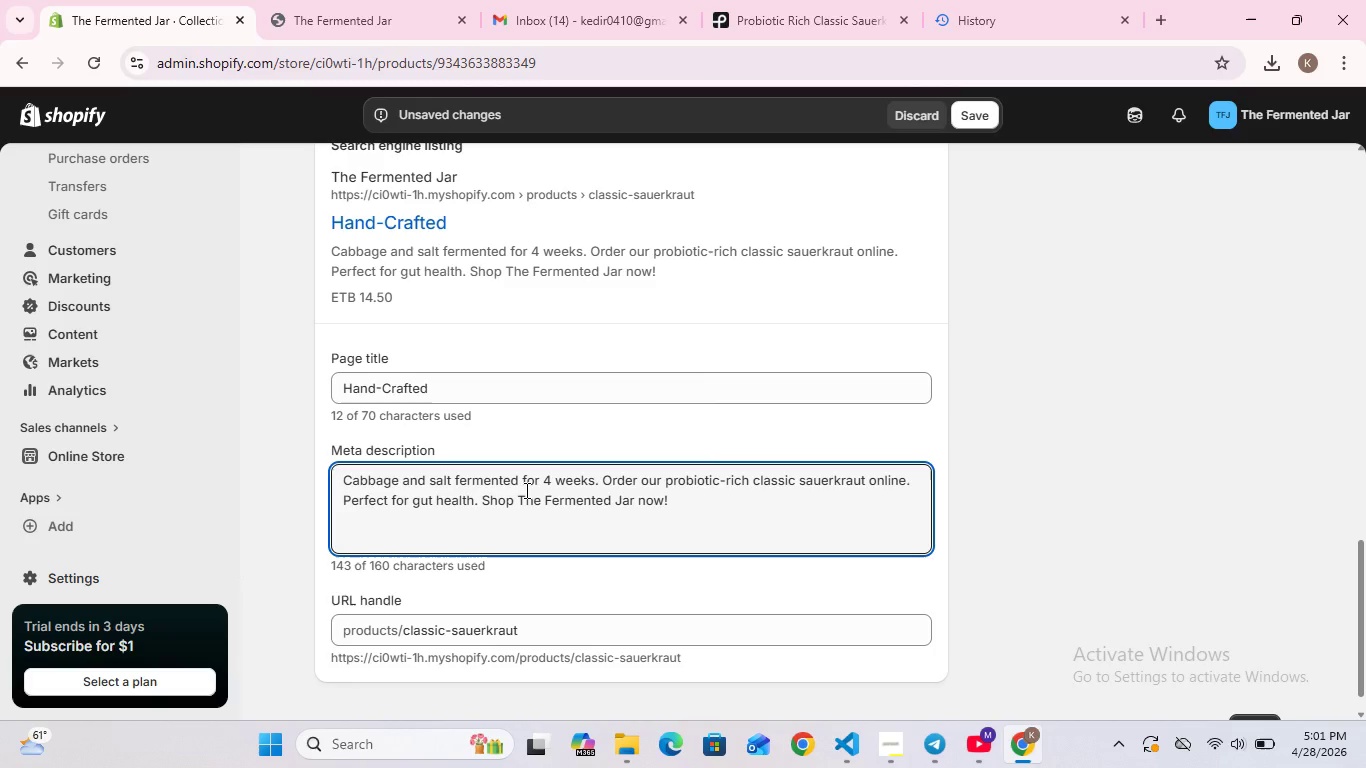 
key(Control+ControlLeft)
 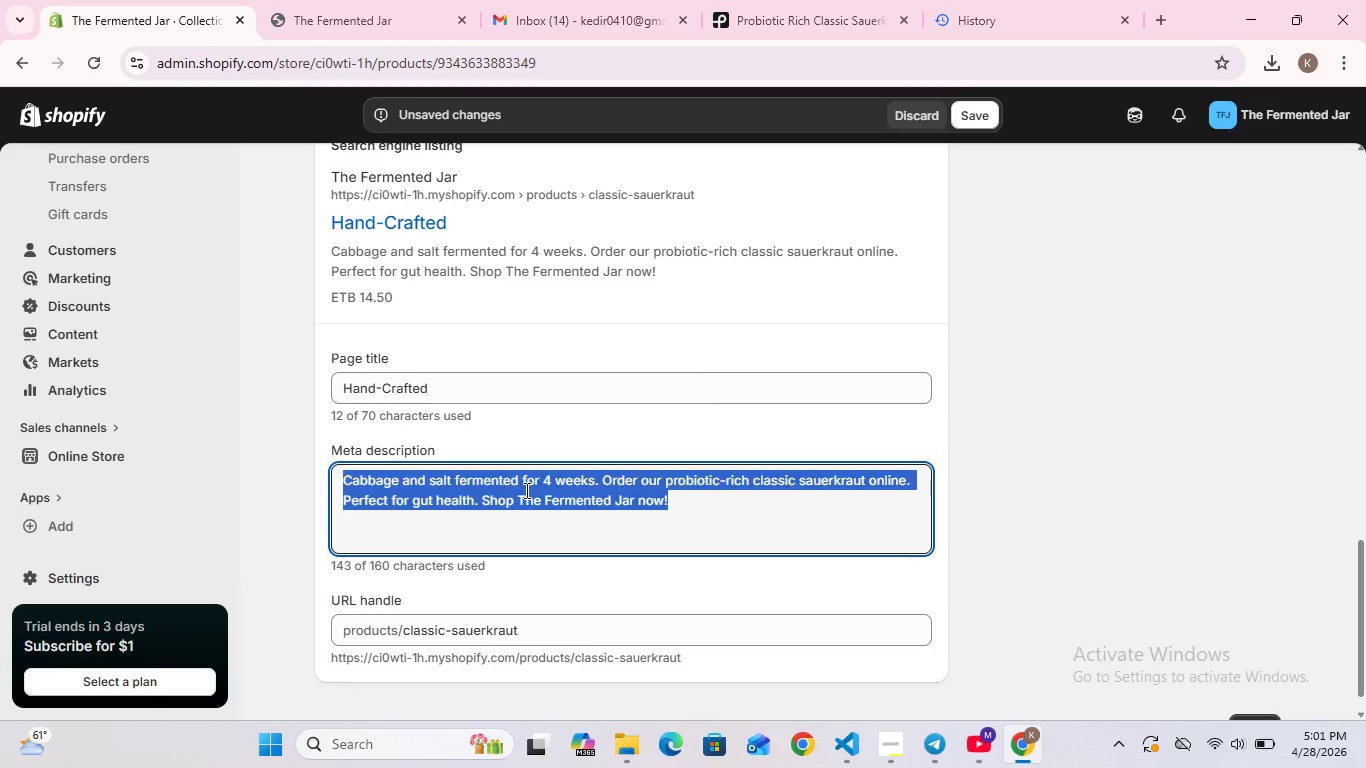 
key(Control+A)
 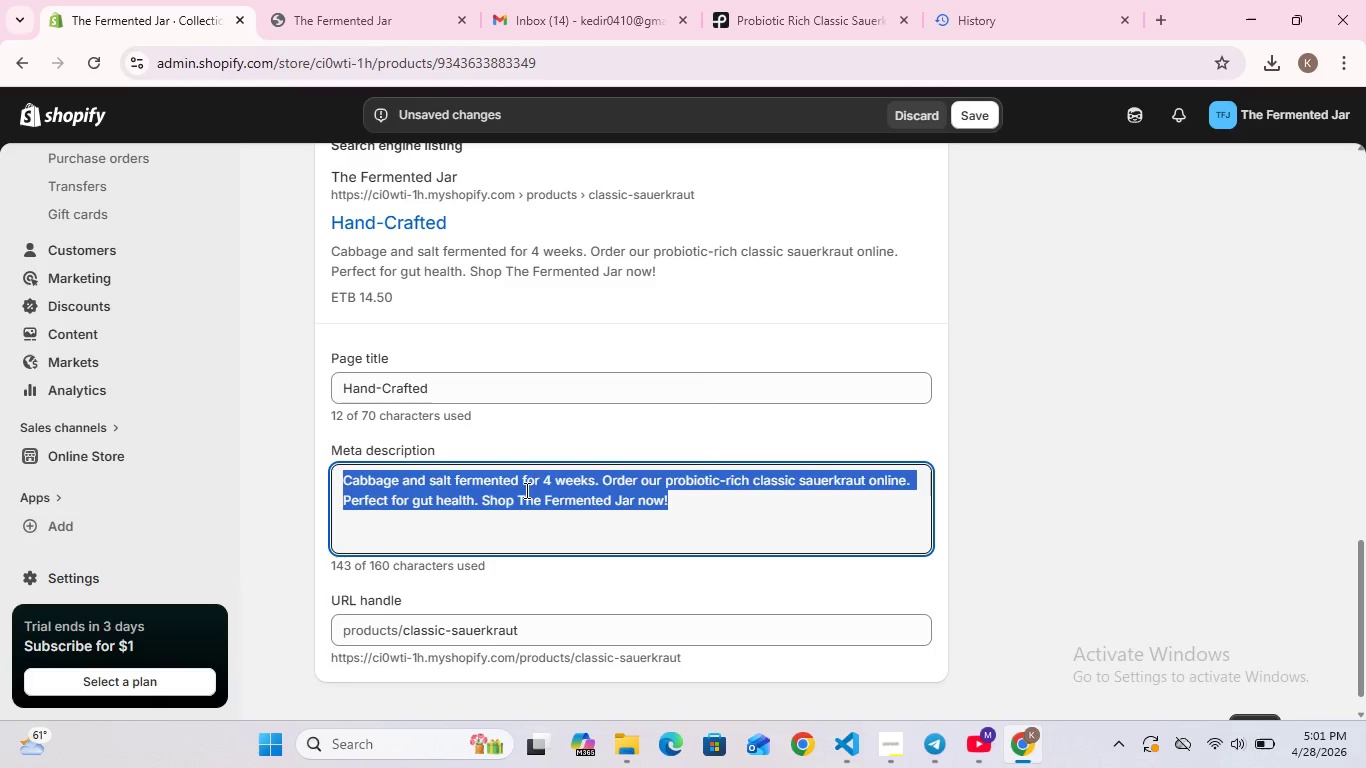 
key(Backspace)
 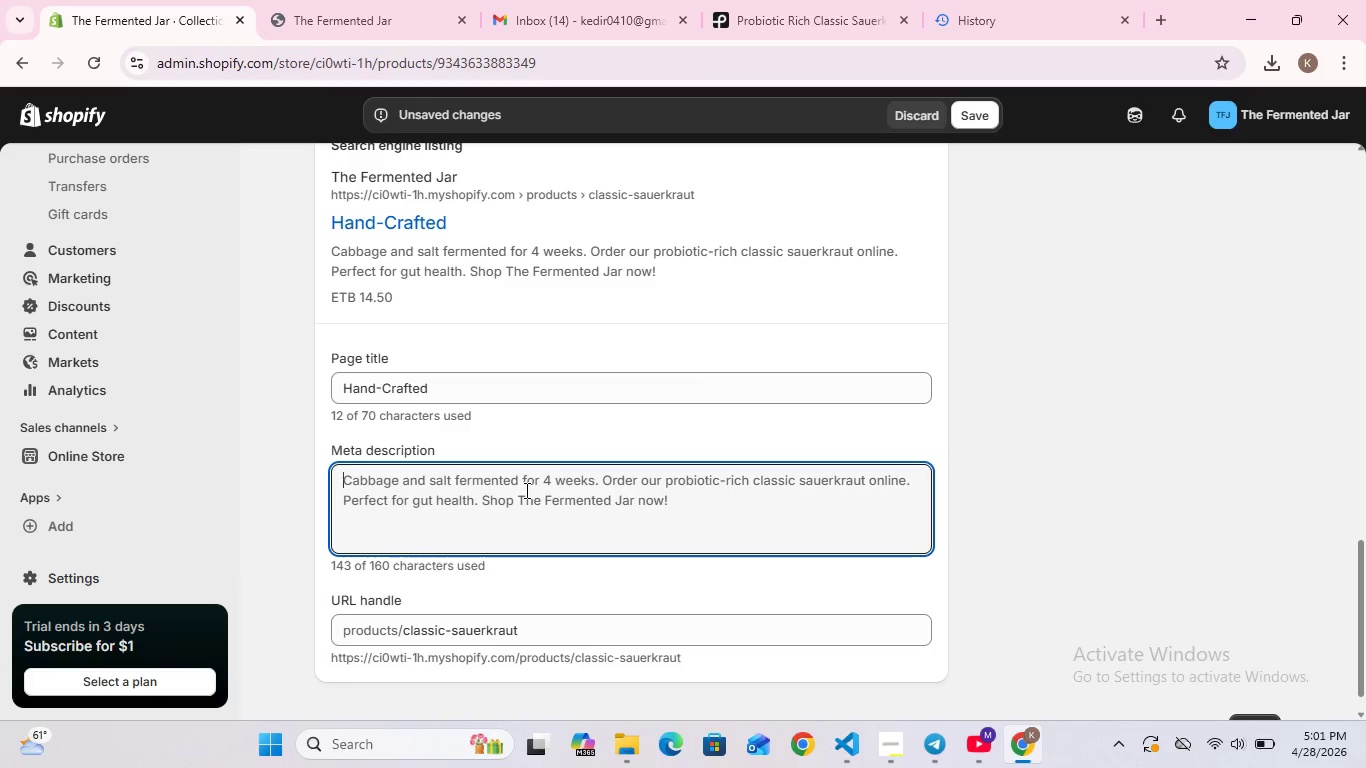 
wait(9.62)
 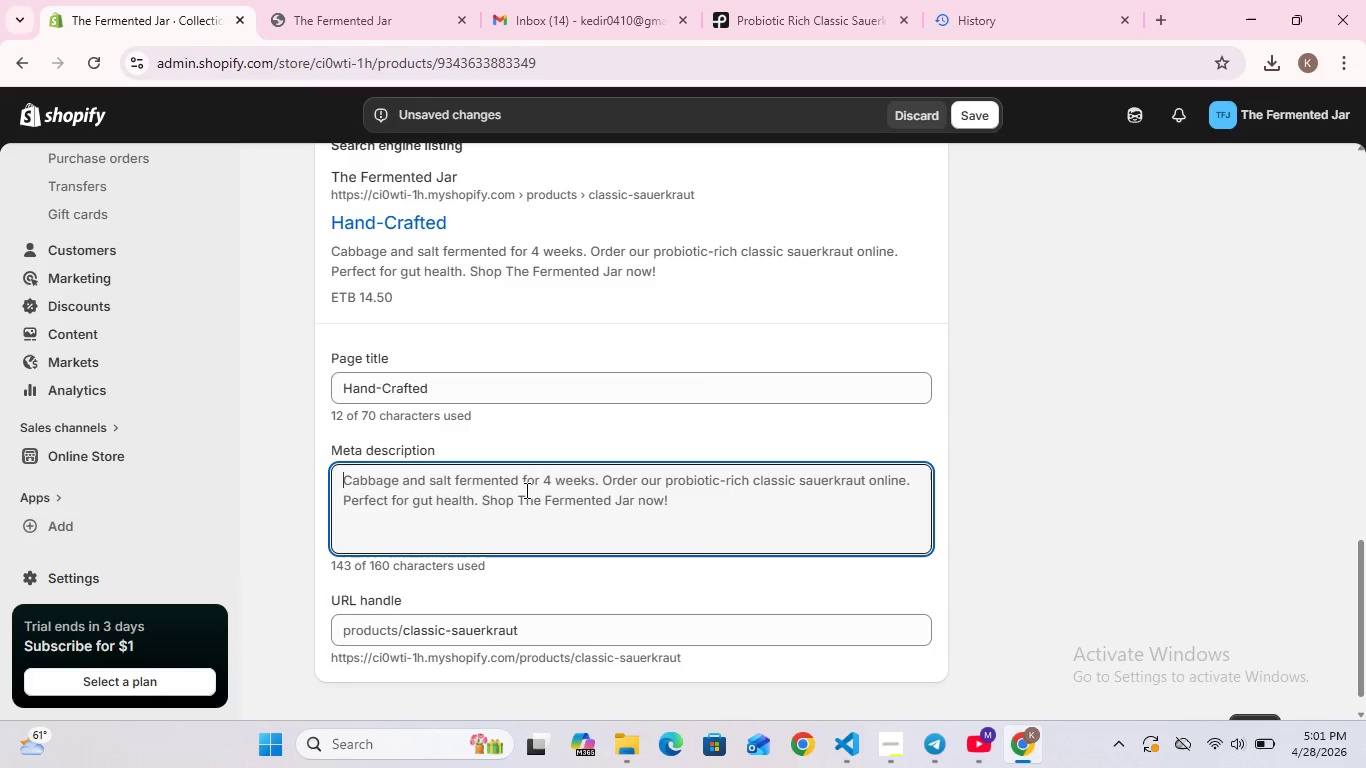 
type(We added )
 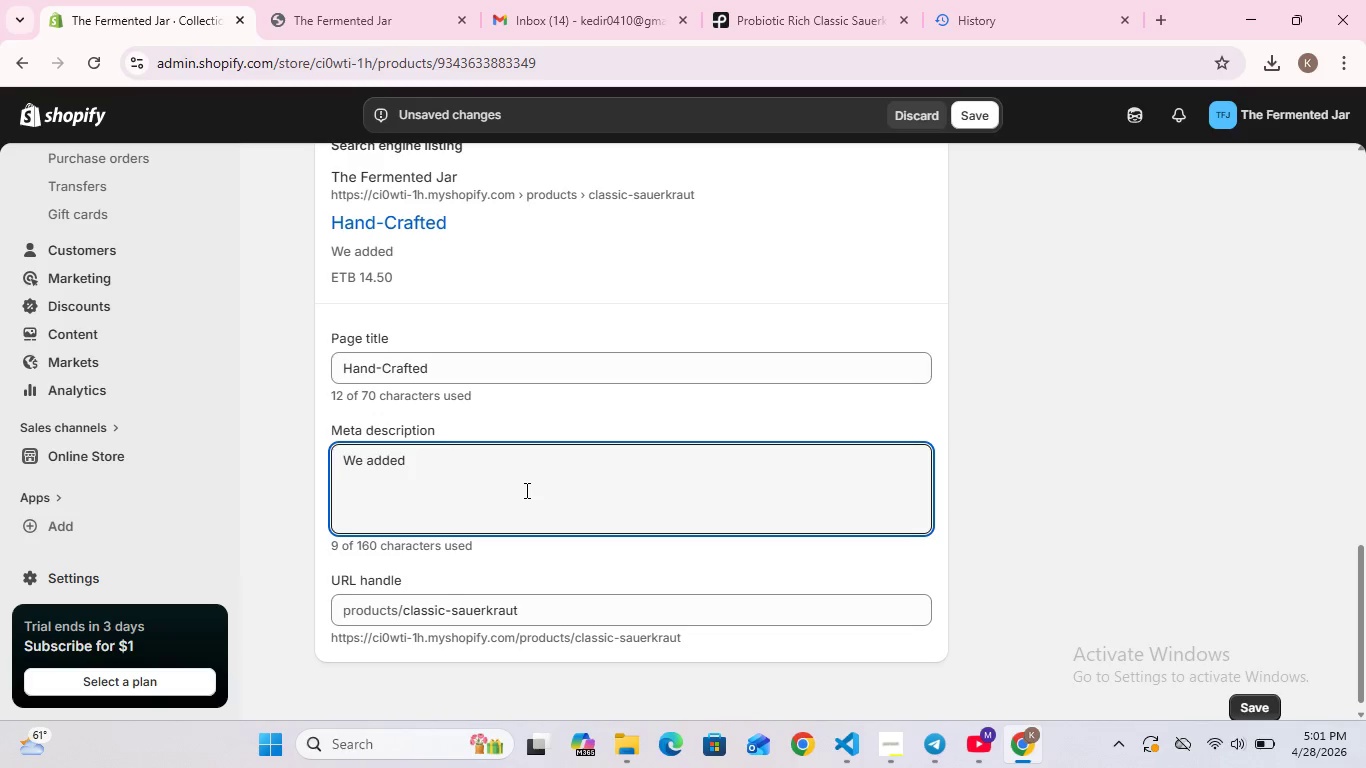 
type(a c)
key(Backspace)
type(Call to Action)
 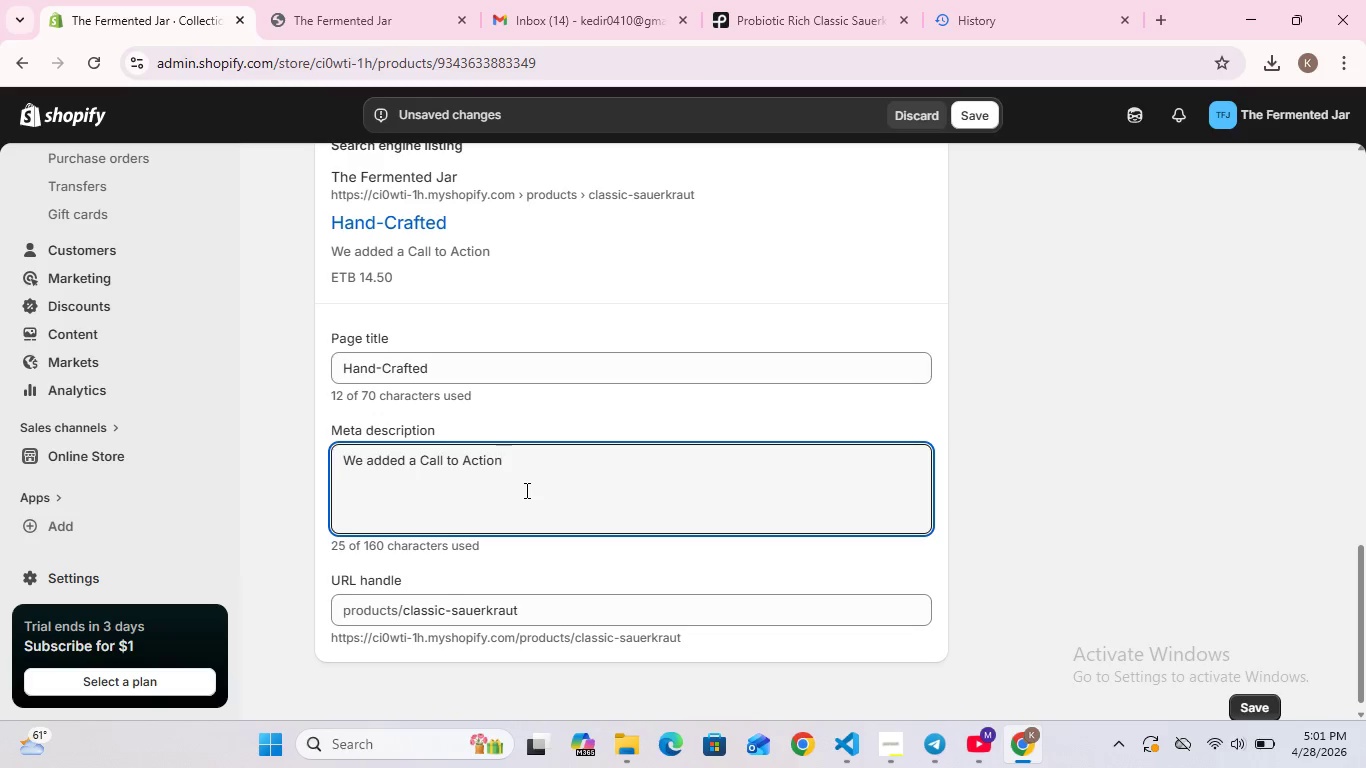 
wait(5.52)
 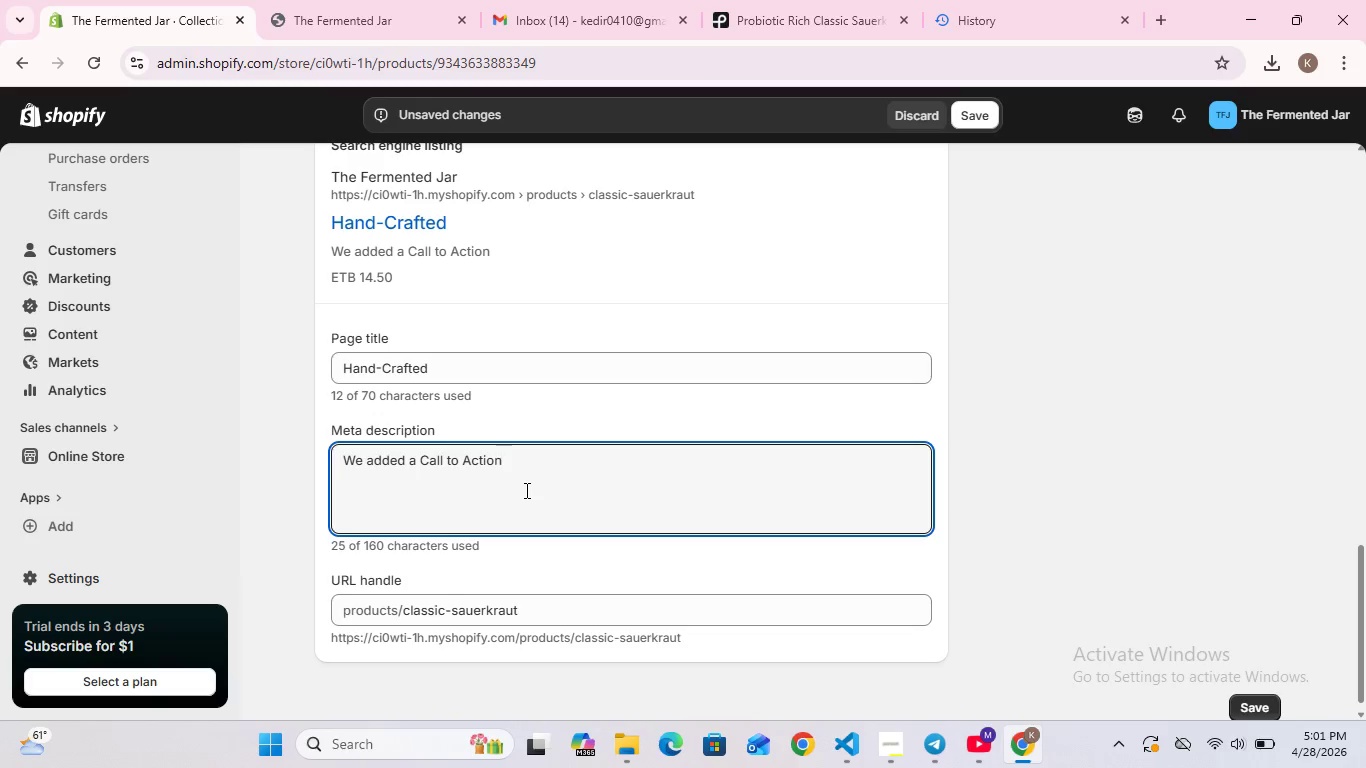 
hold_key(key=ShiftRight, duration=1.52)
 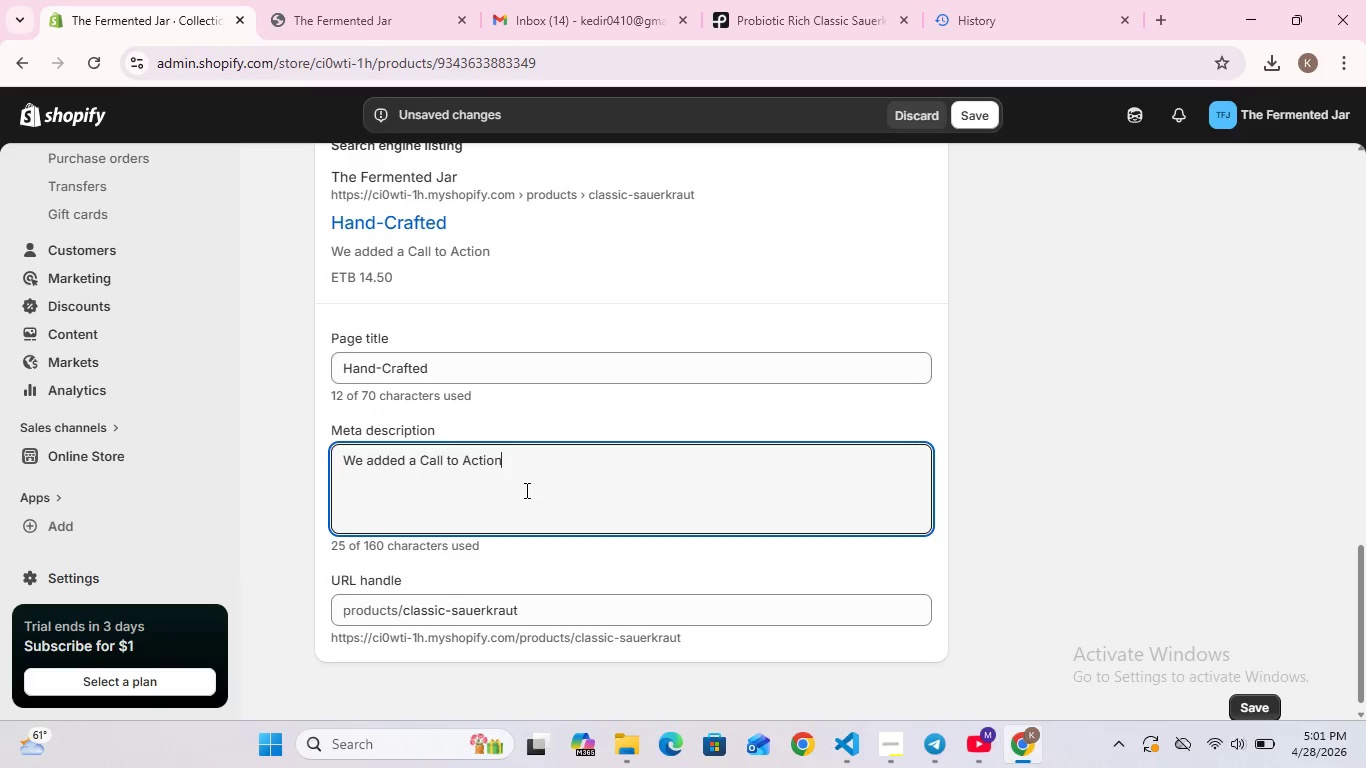 
hold_key(key=ShiftRight, duration=1.52)
 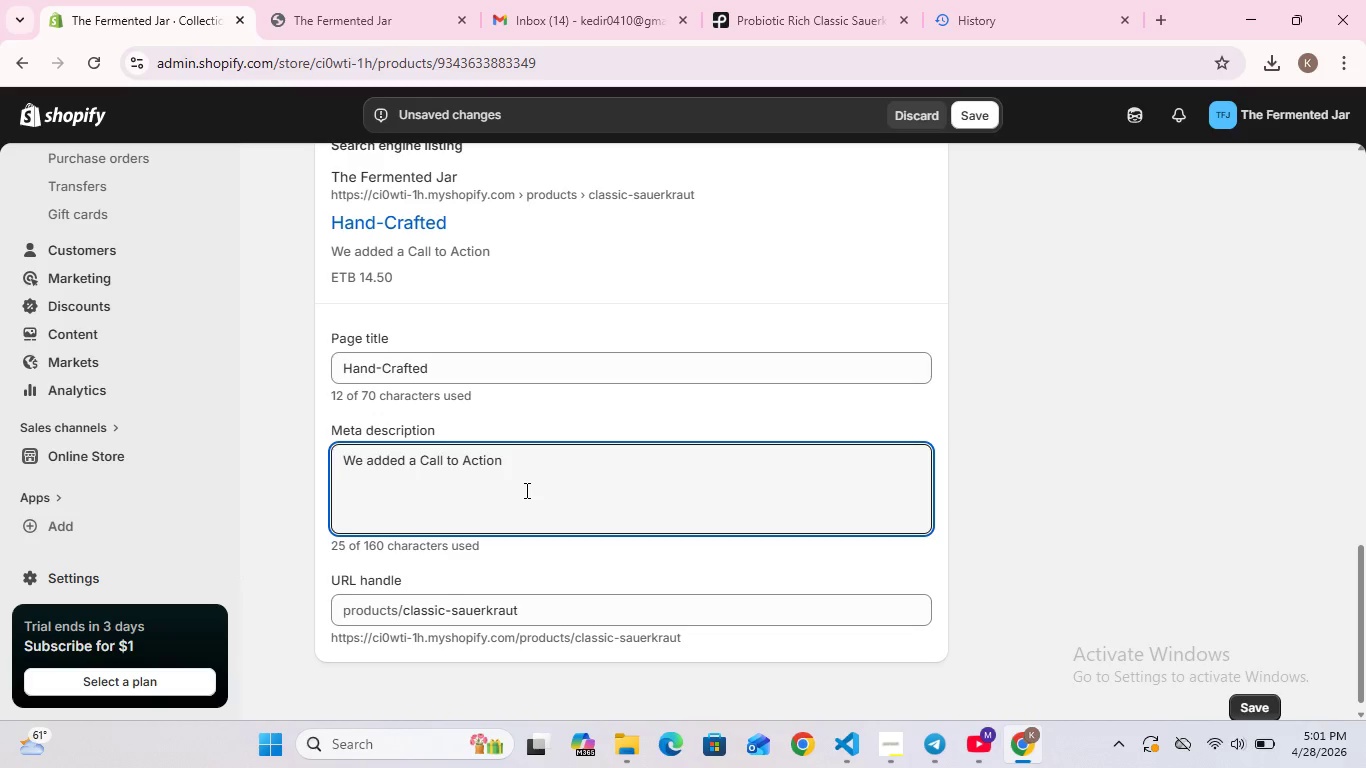 
type(("like )
 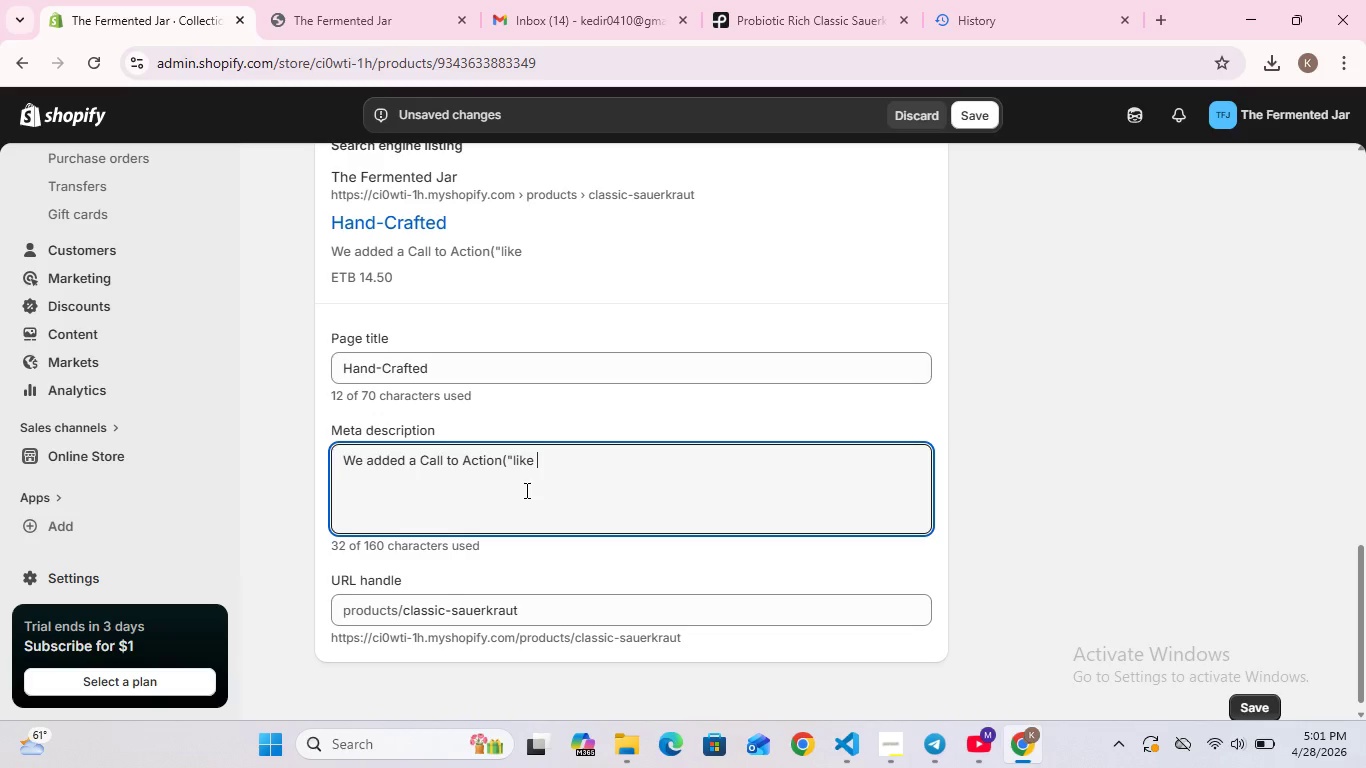 
wait(17.11)
 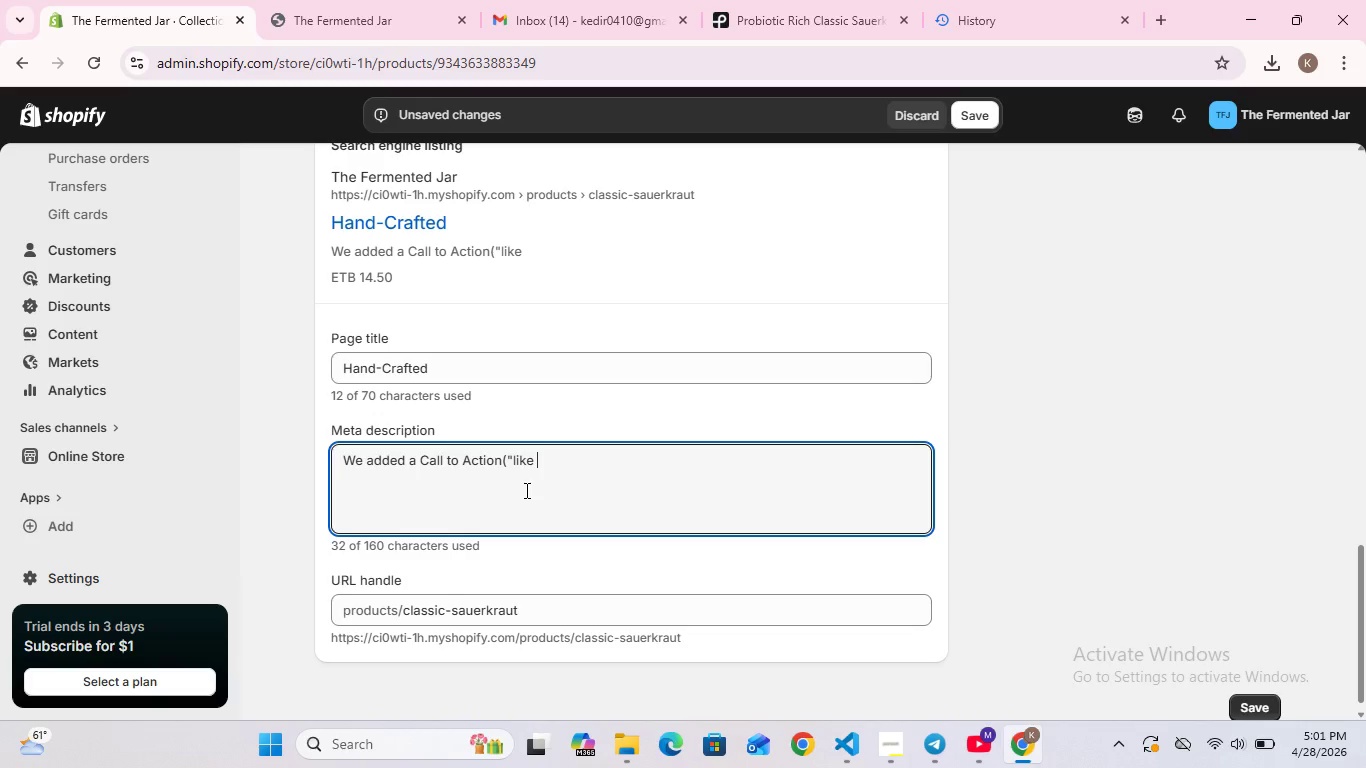 
key(Backspace)
 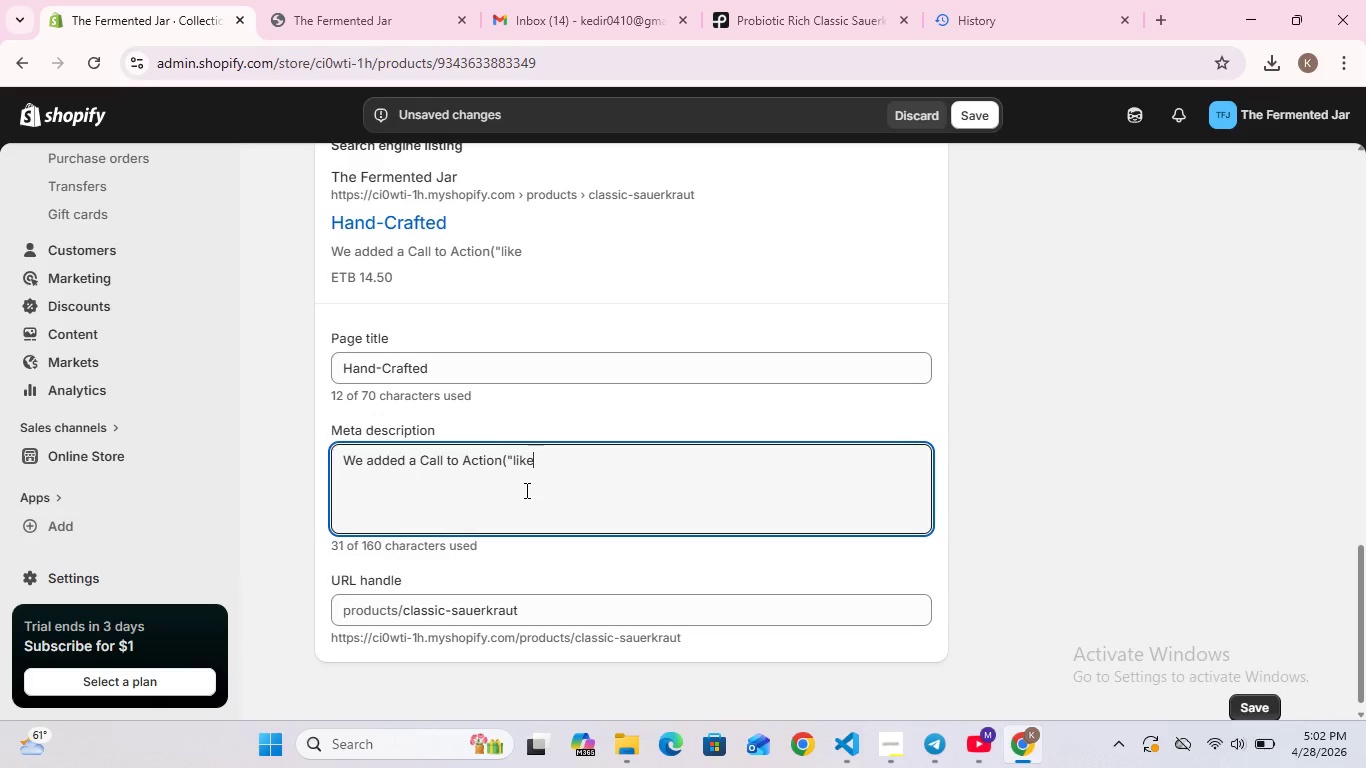 
key(Backspace)
 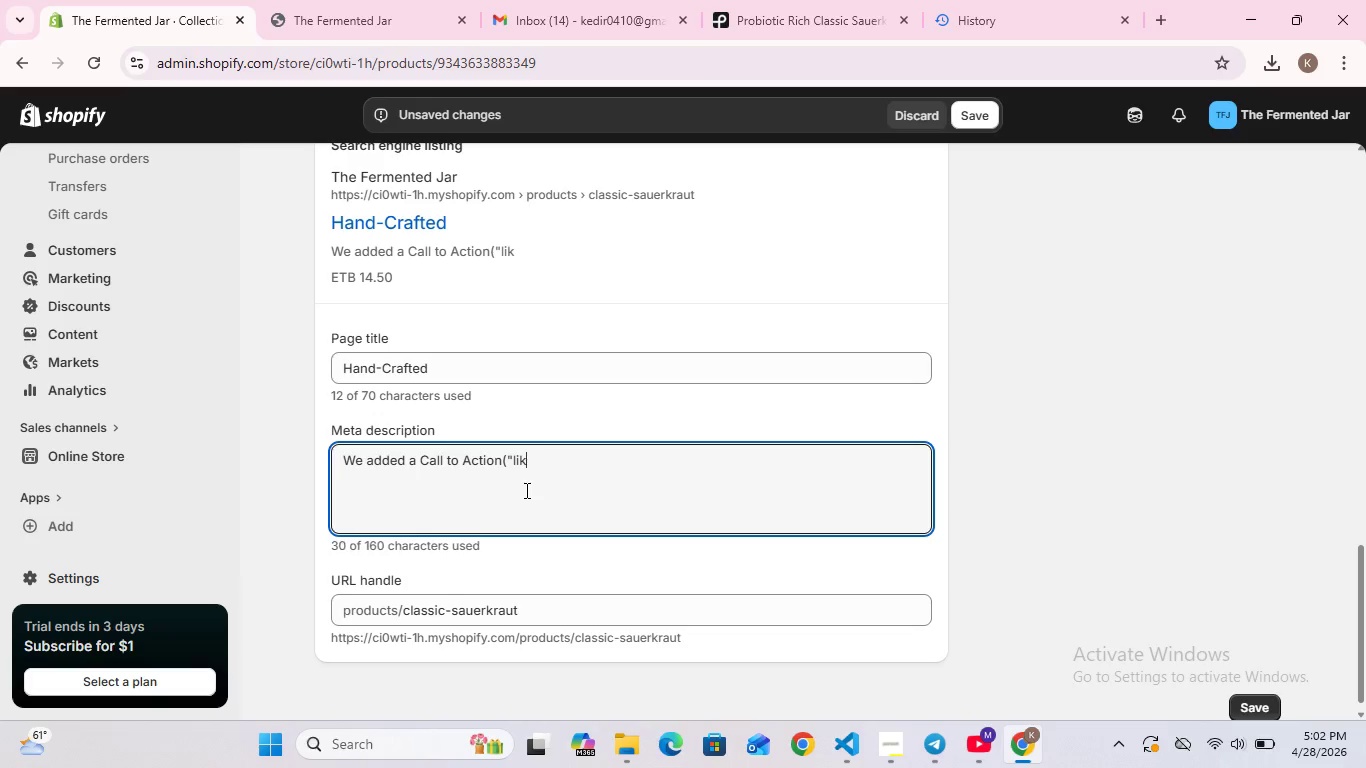 
key(Backspace)
 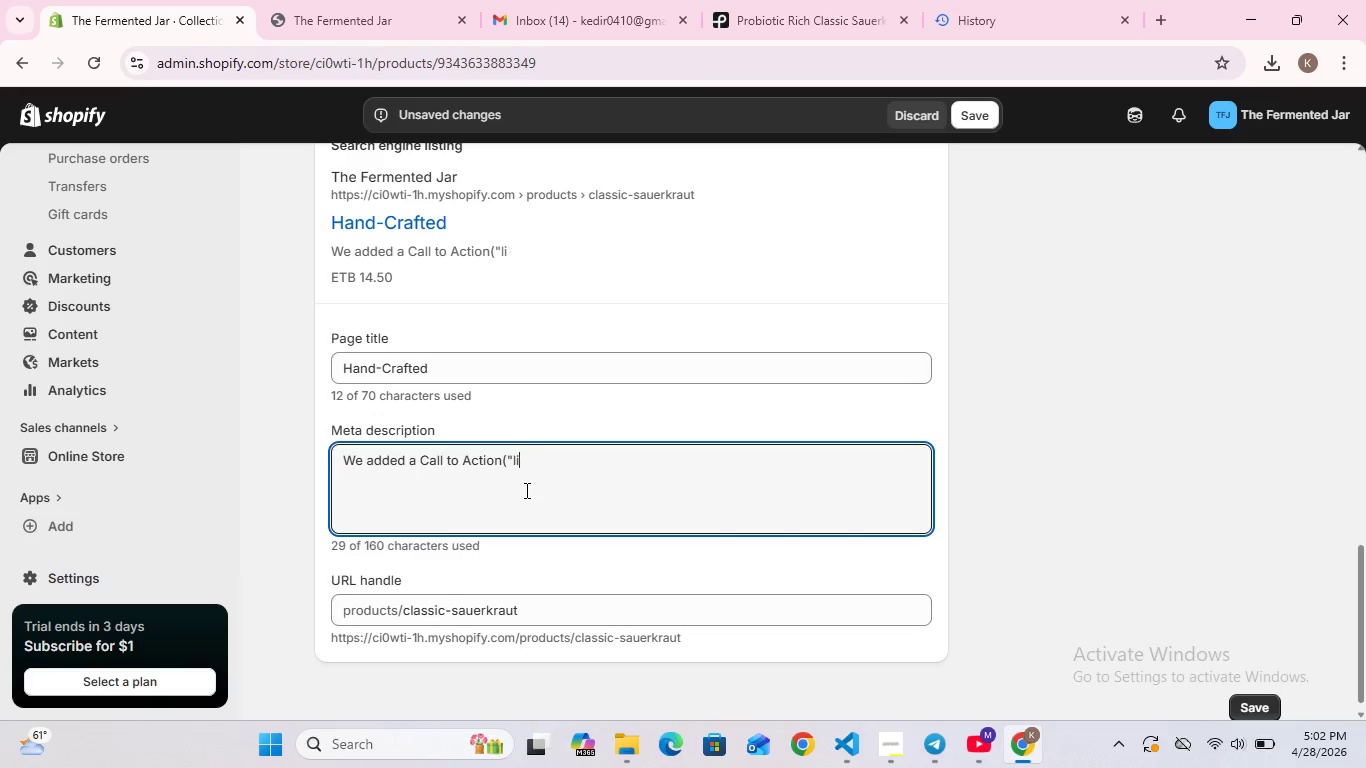 
key(Backspace)
 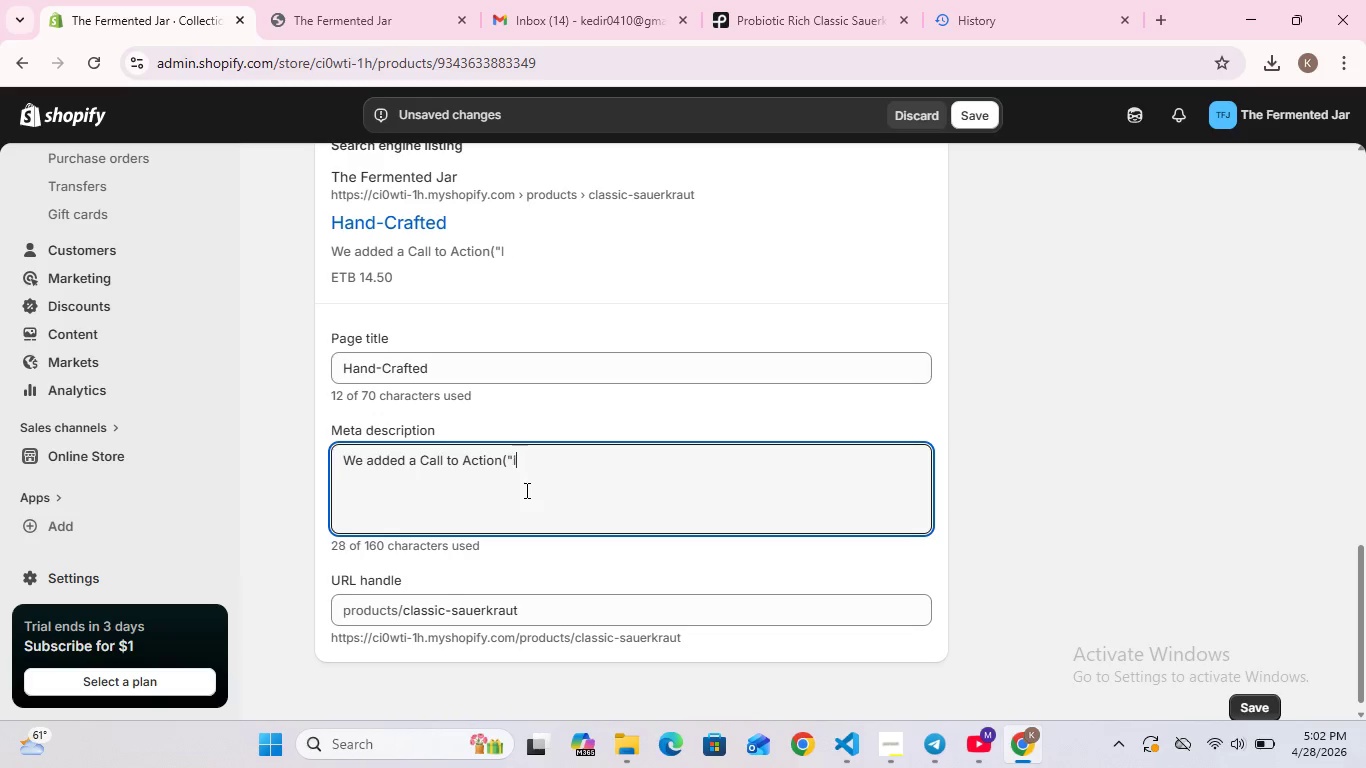 
key(Backspace)
 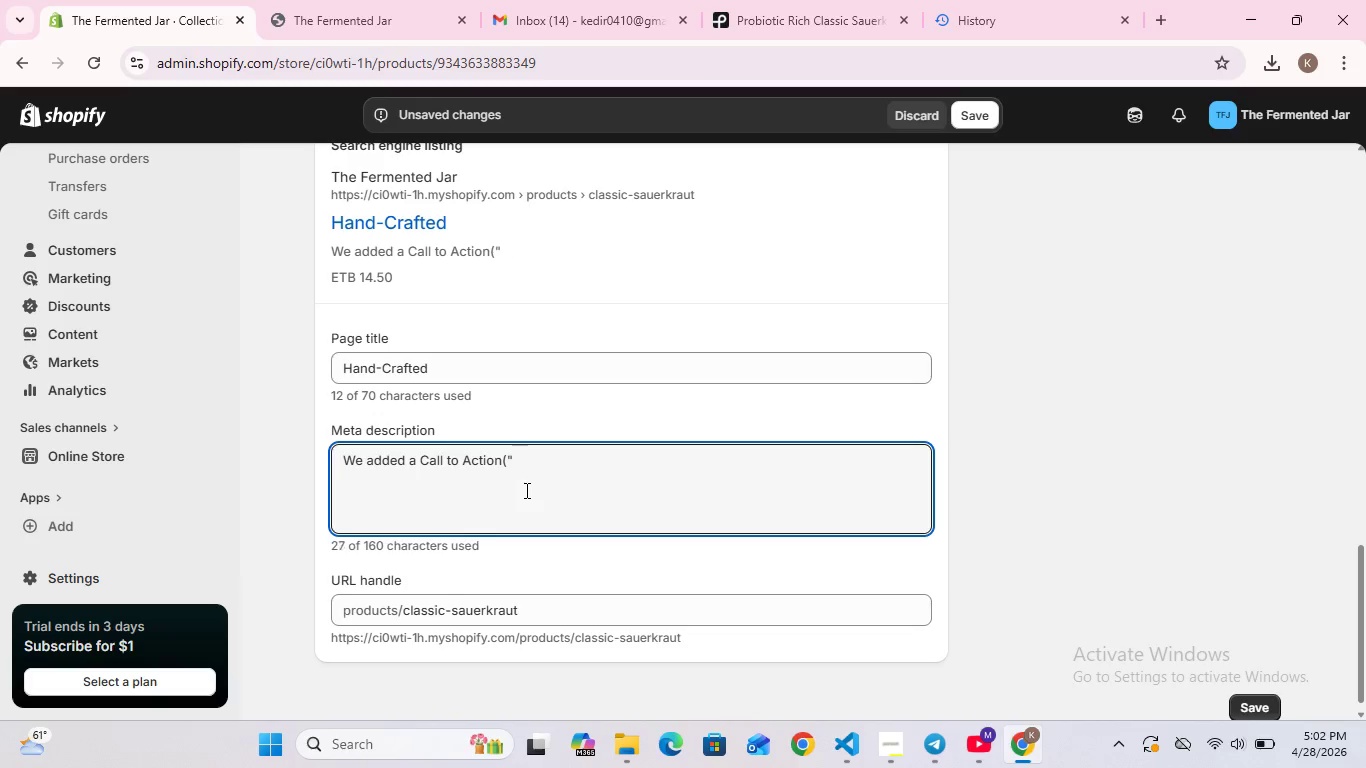 
key(Backspace)
 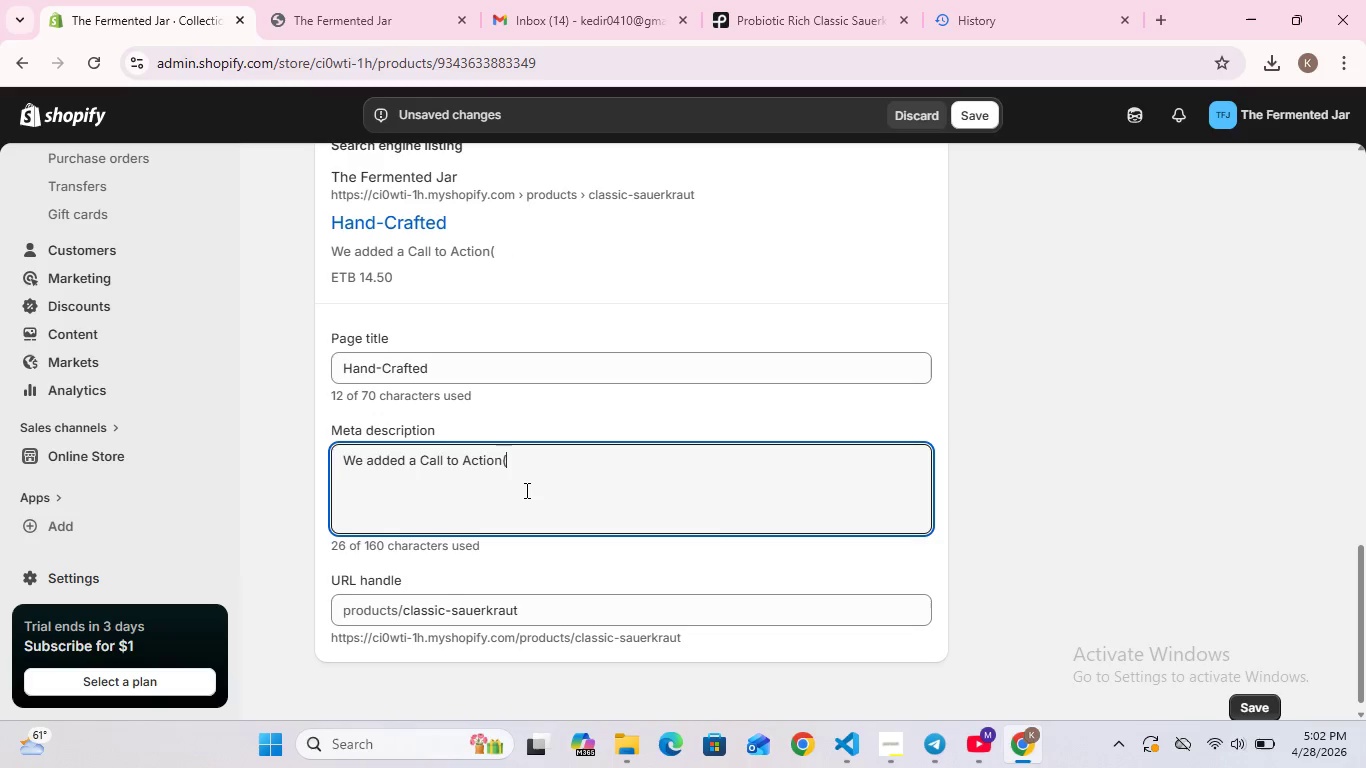 
key(Backspace)
 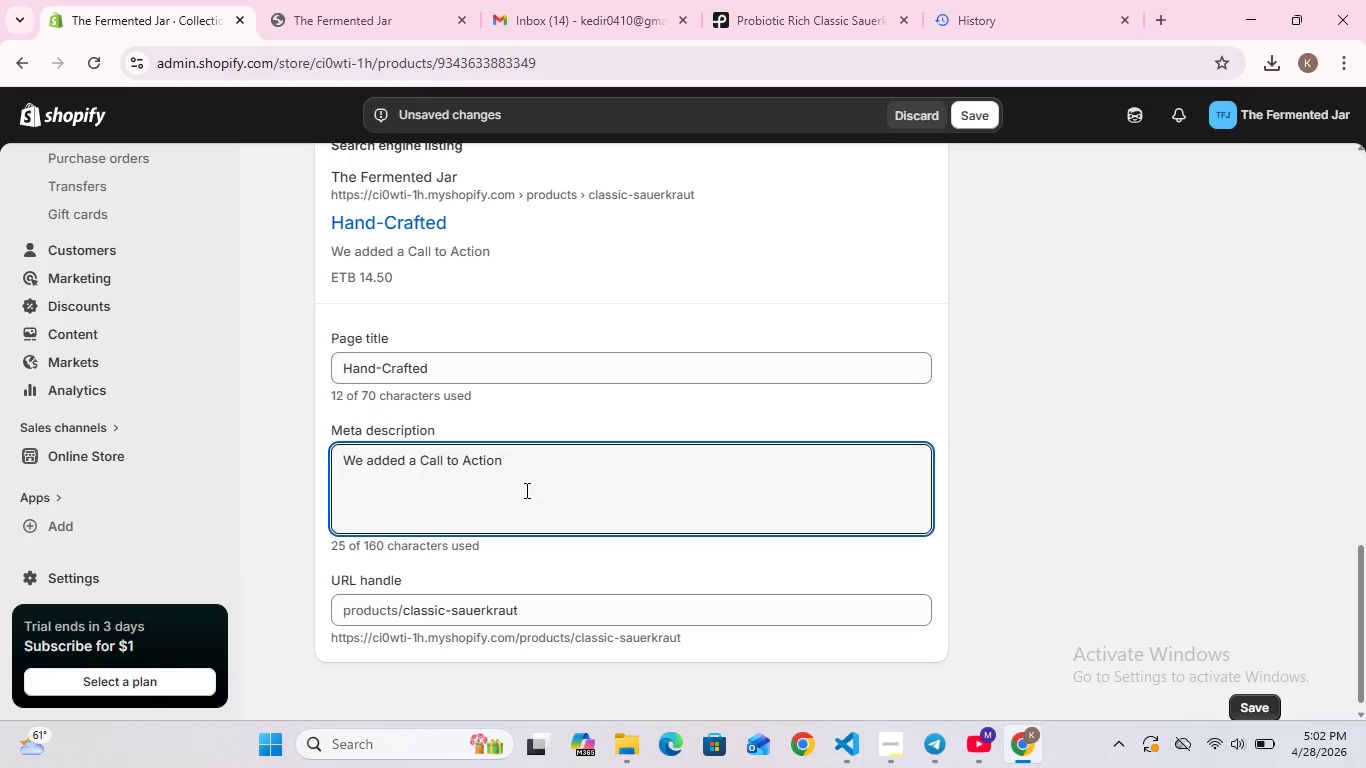 
key(Backspace)
 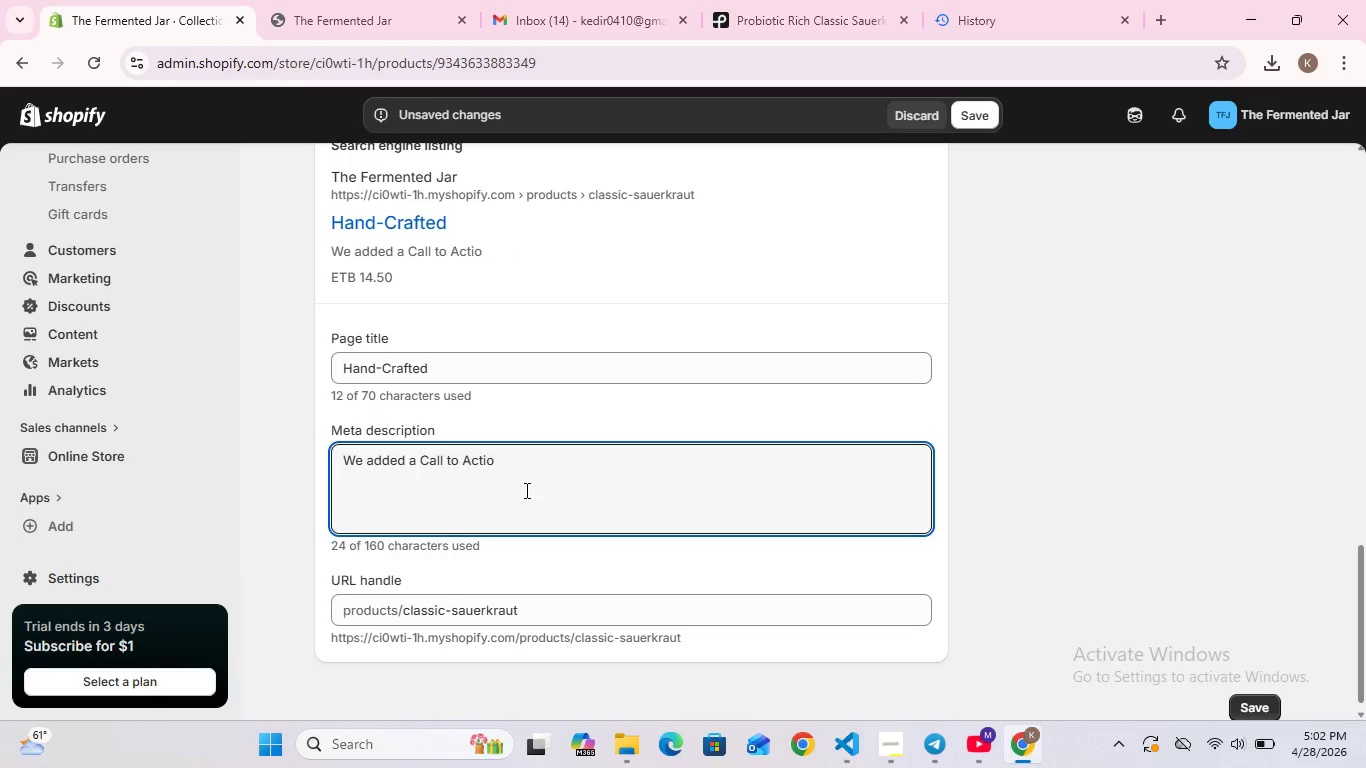 
key(N)
 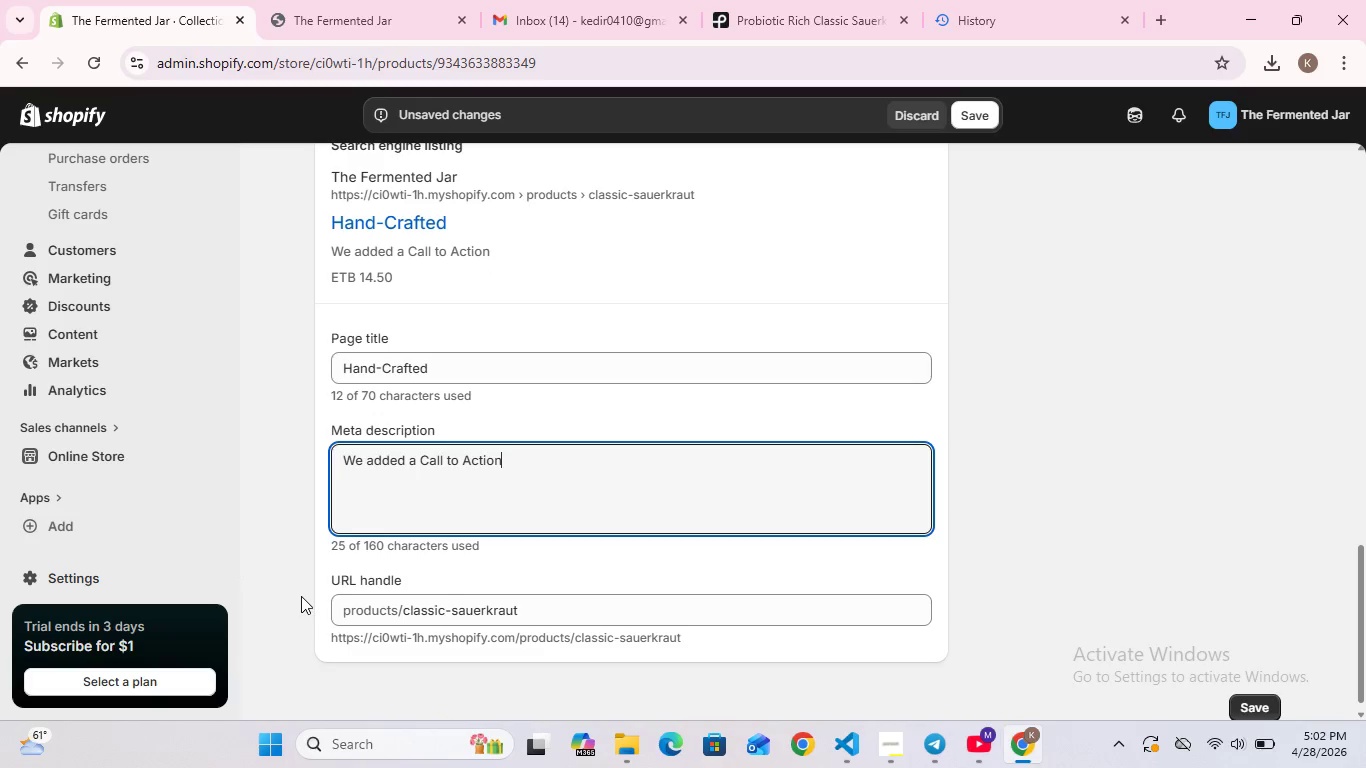 
wait(18.97)
 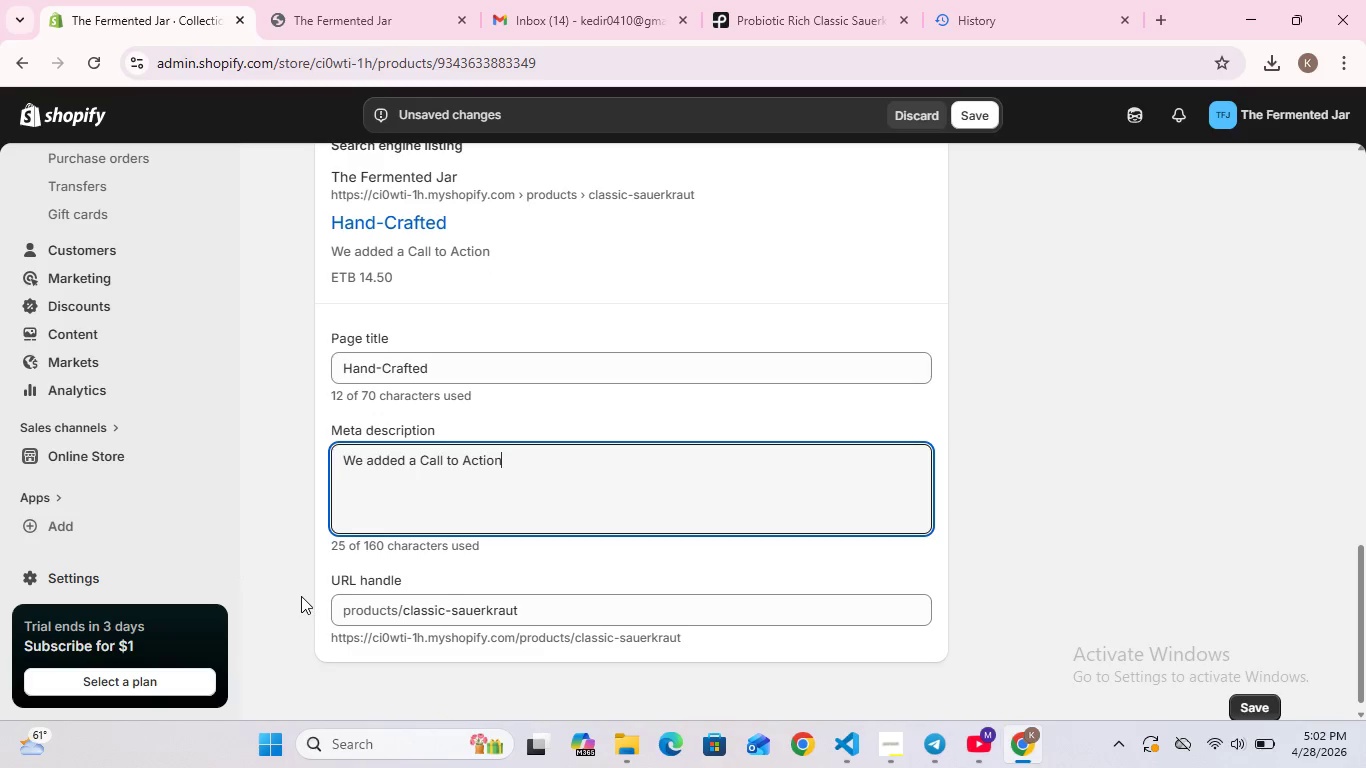 
type( at the end )
key(Backspace)
type(. This encourages people to click your link instead of a )
 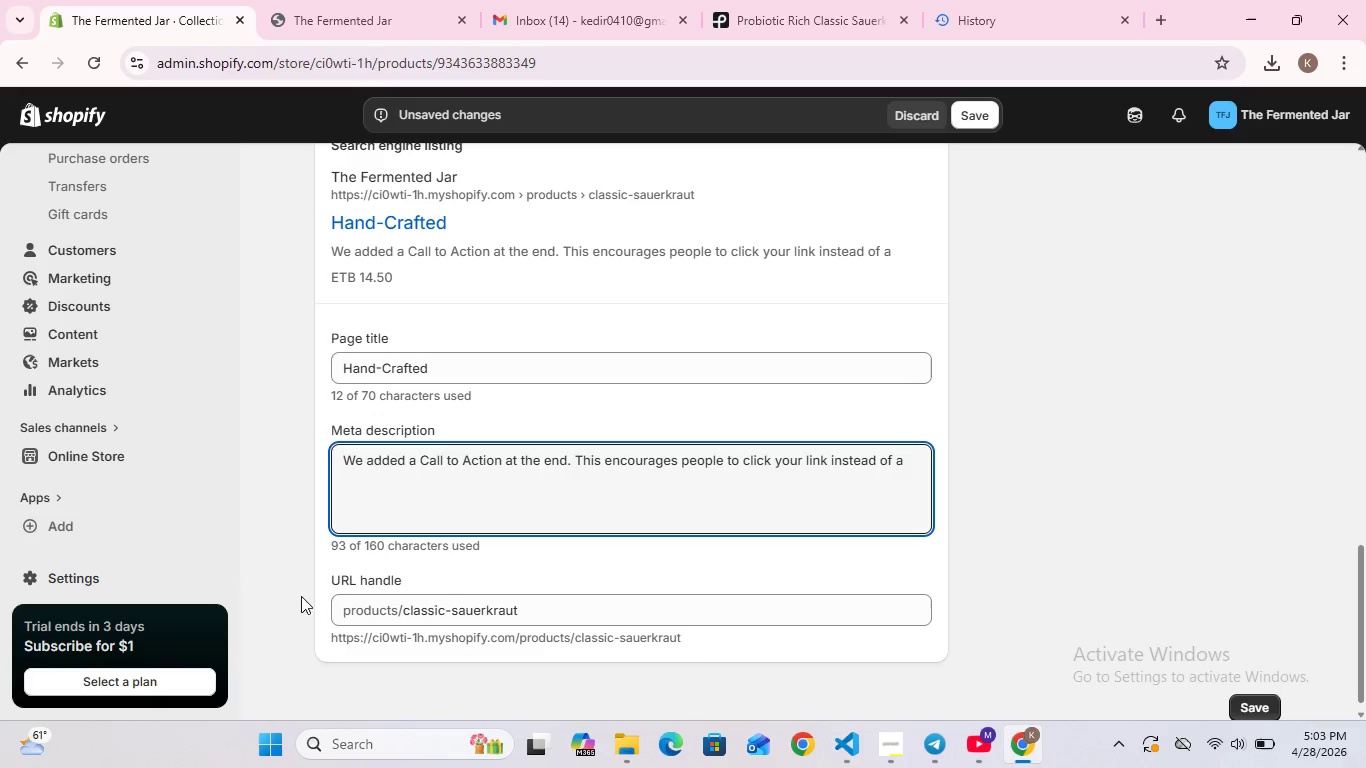 
type(competitors)
 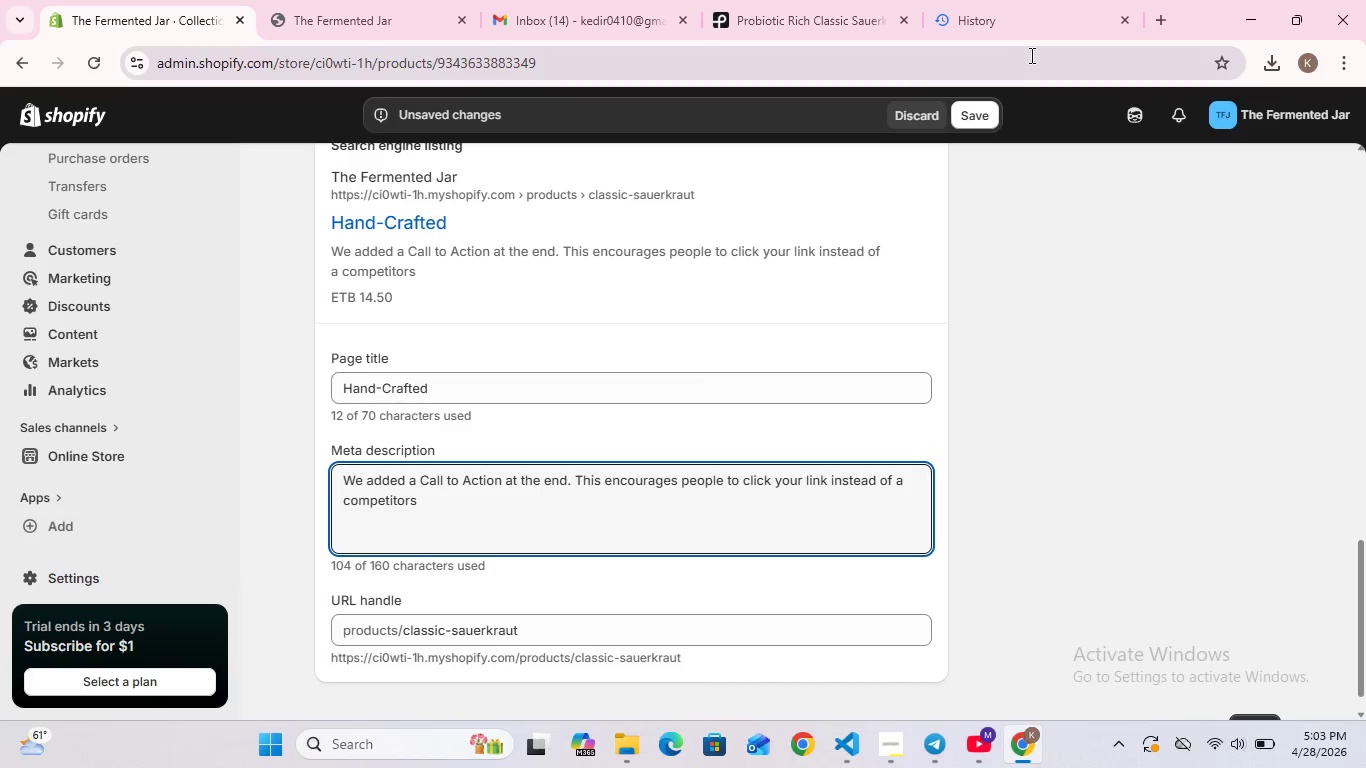 
left_click([981, 114])
 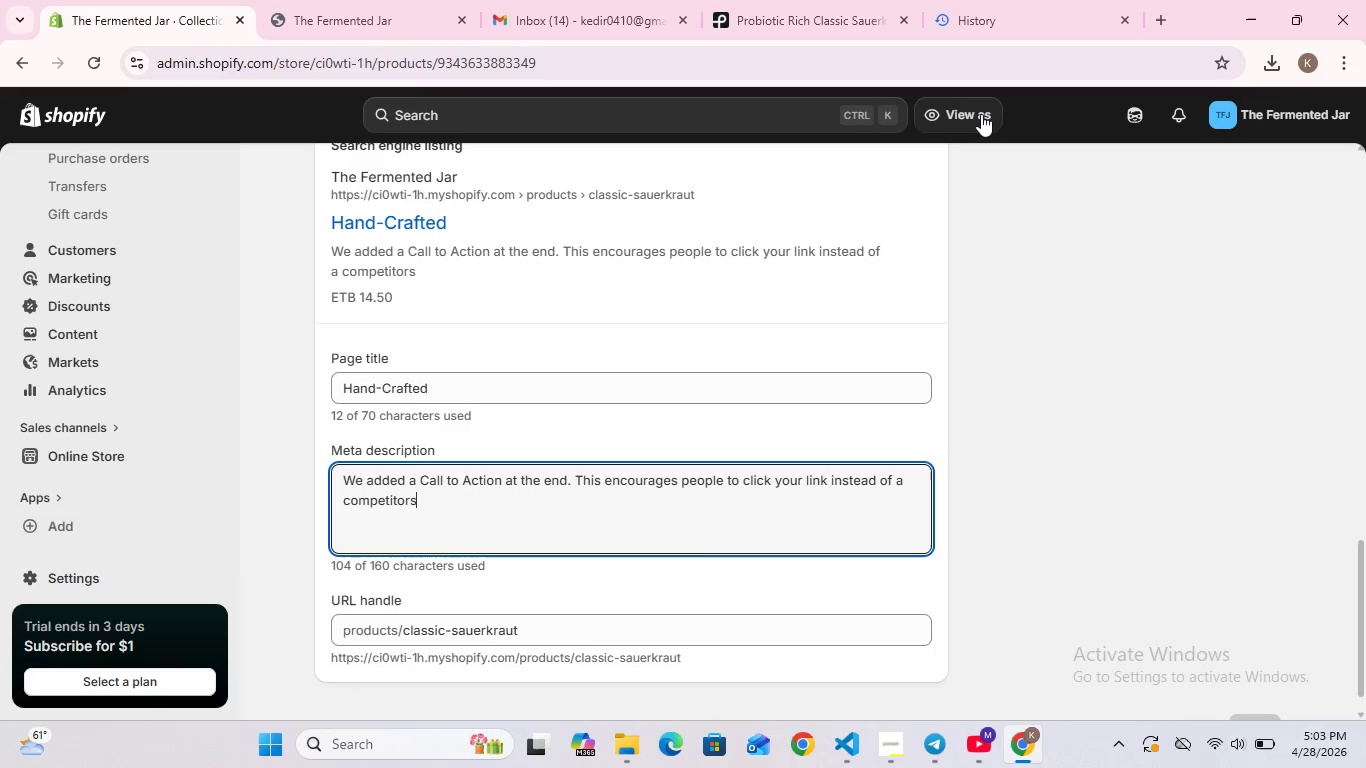 
wait(20.39)
 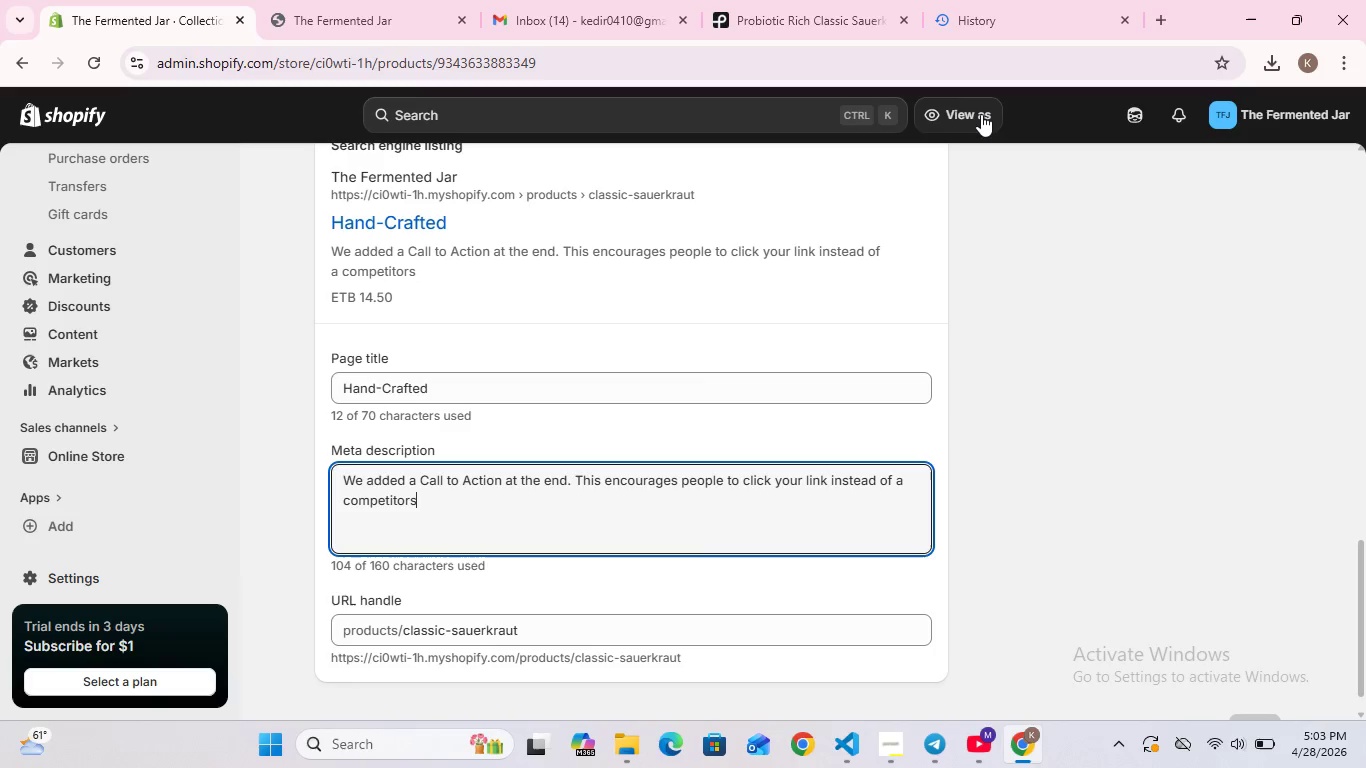 
key(Period)
 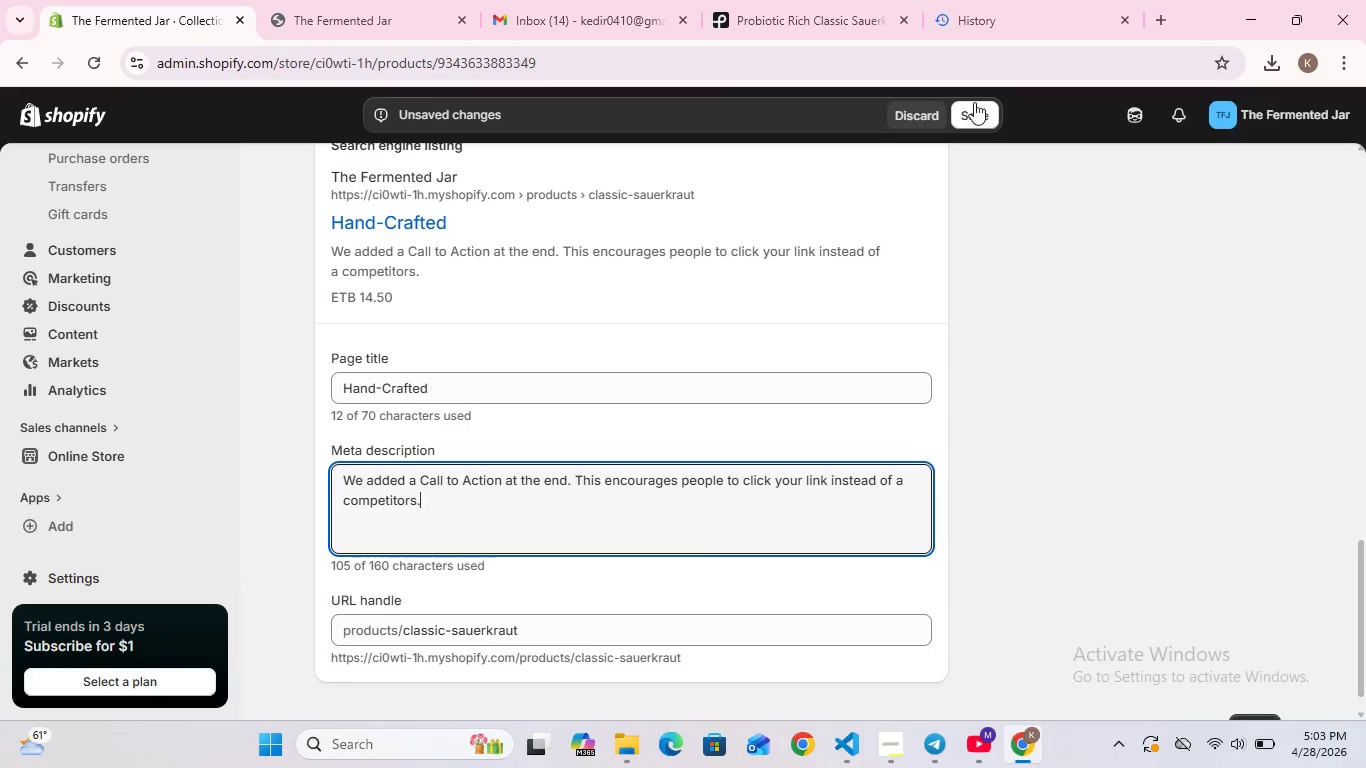 
left_click([972, 104])
 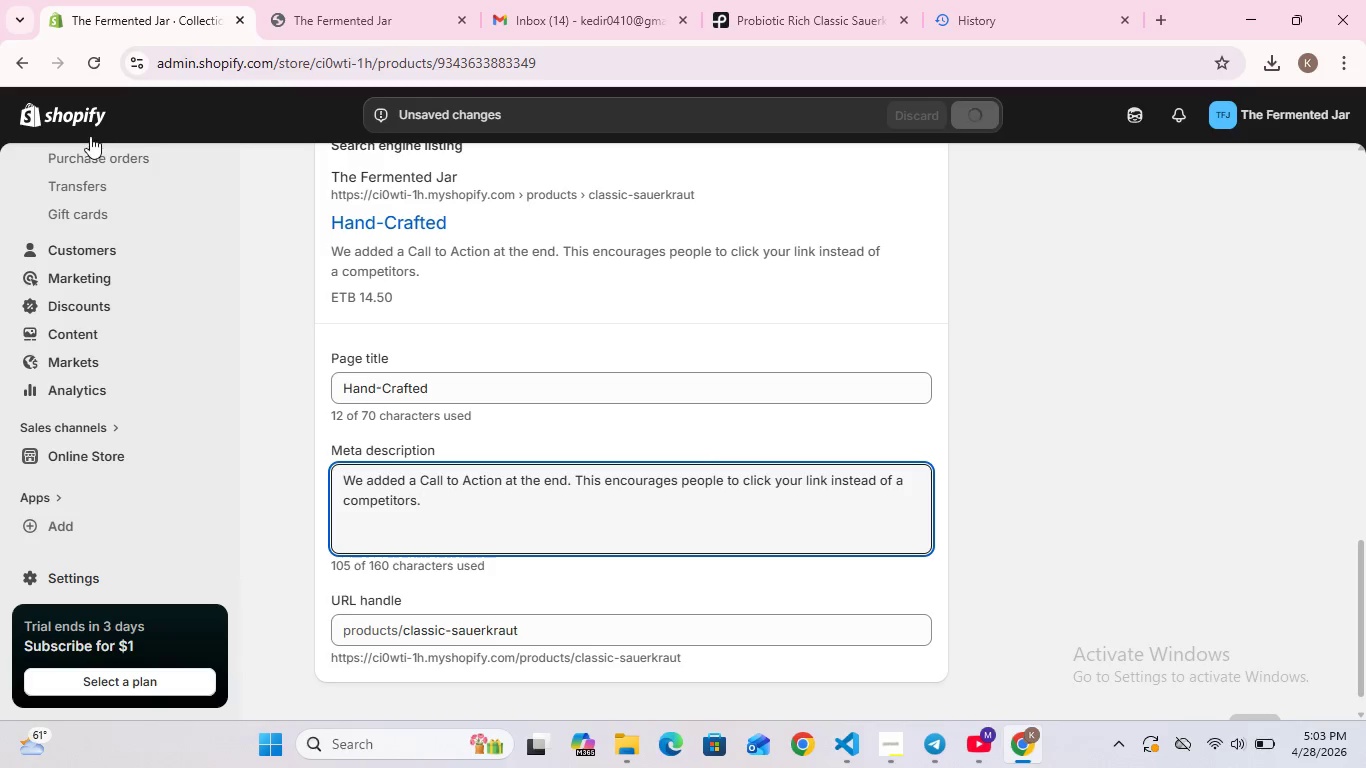 
scroll: coordinate [425, 267], scroll_direction: up, amount: 14.0
 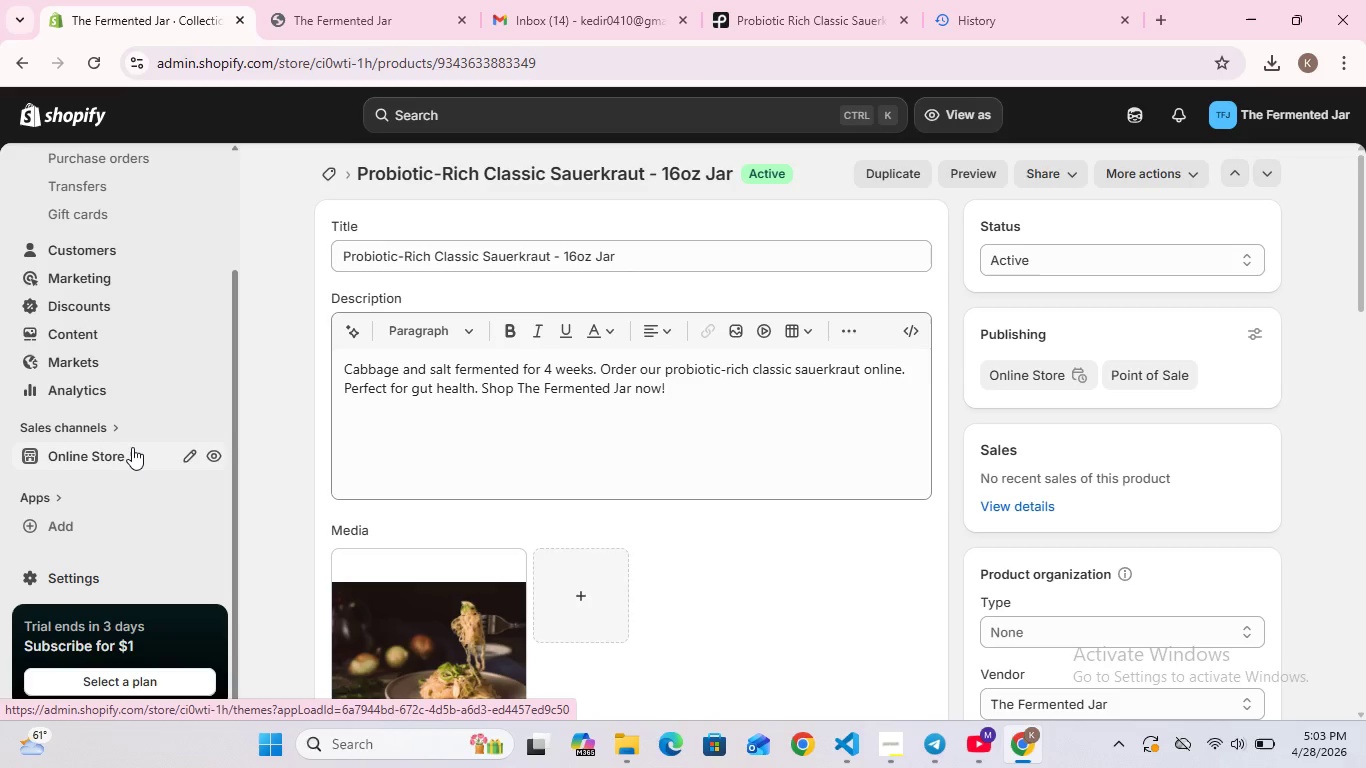 
wait(16.22)
 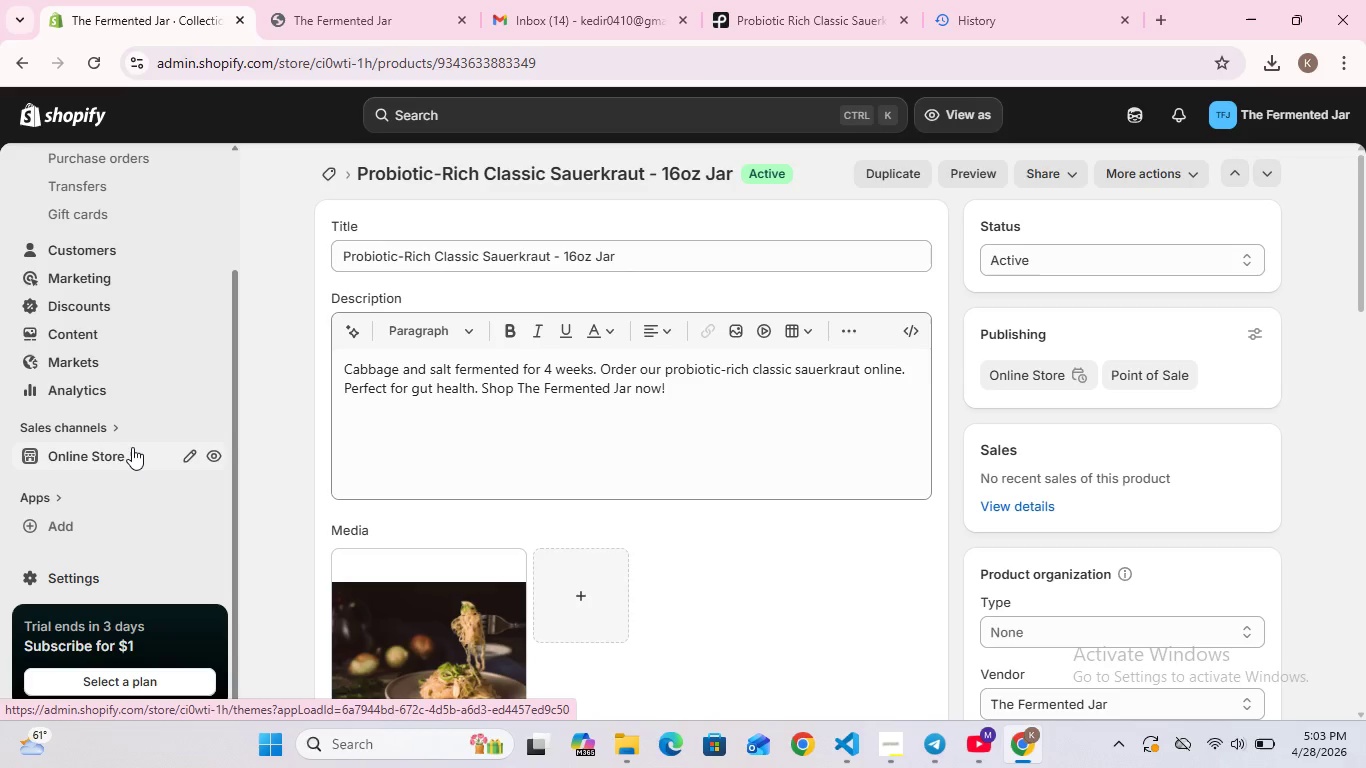 
scroll: coordinate [99, 176], scroll_direction: up, amount: 4.0
 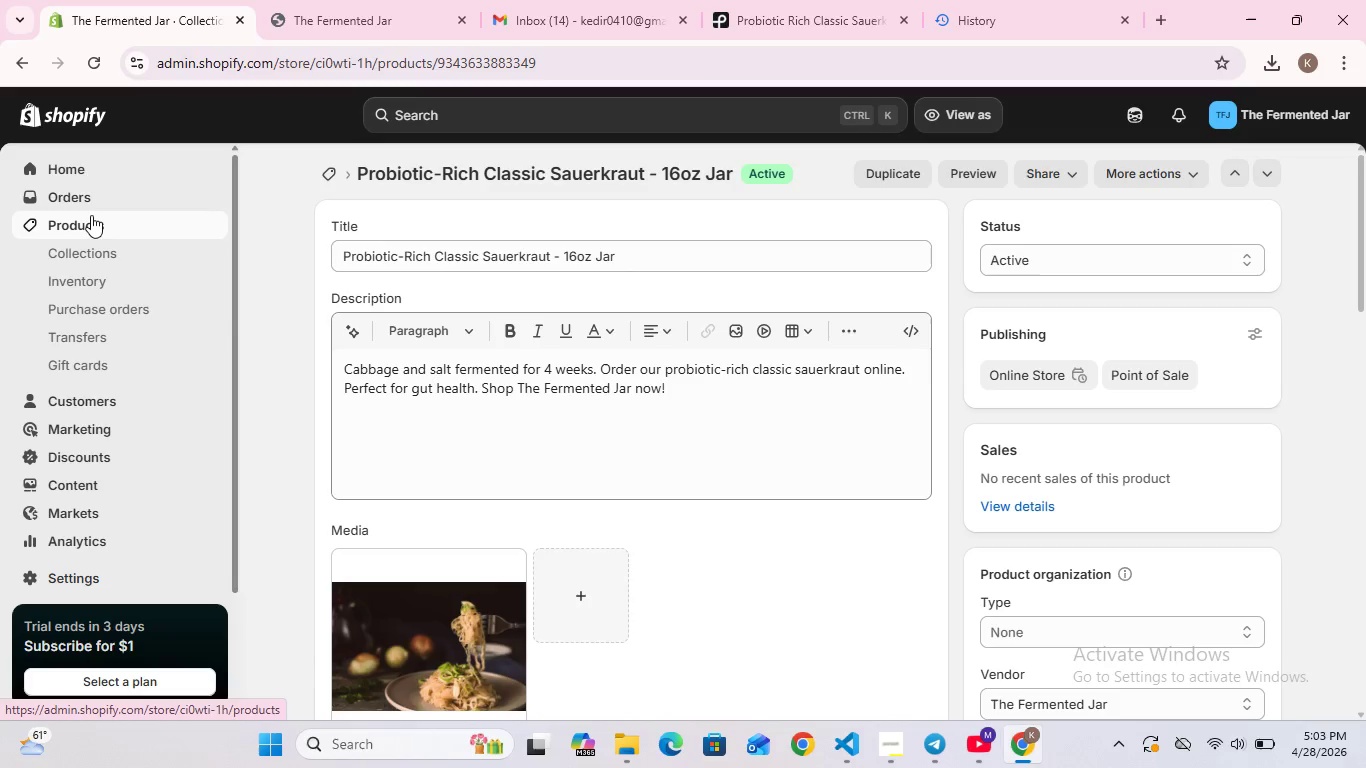 
left_click([91, 215])
 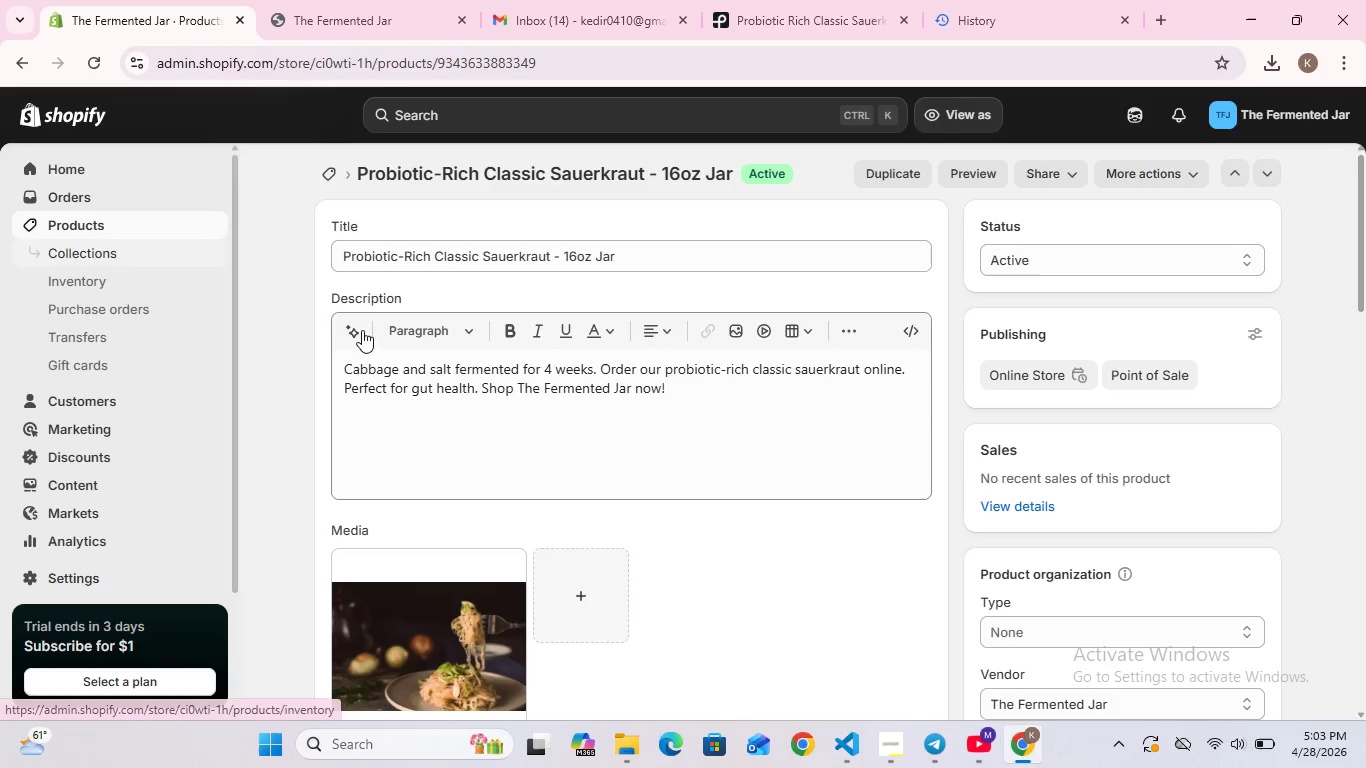 
scroll: coordinate [566, 455], scroll_direction: down, amount: 6.0
 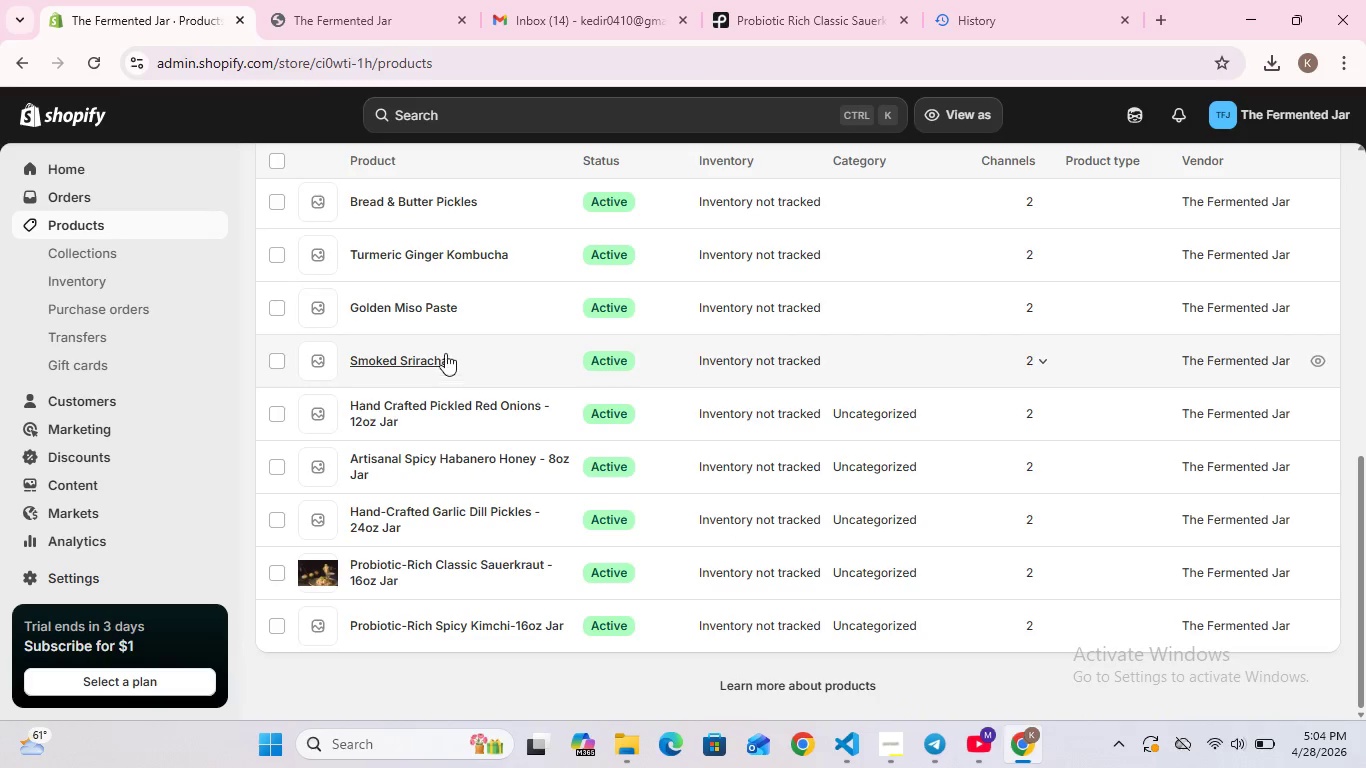 
left_click([407, 354])
 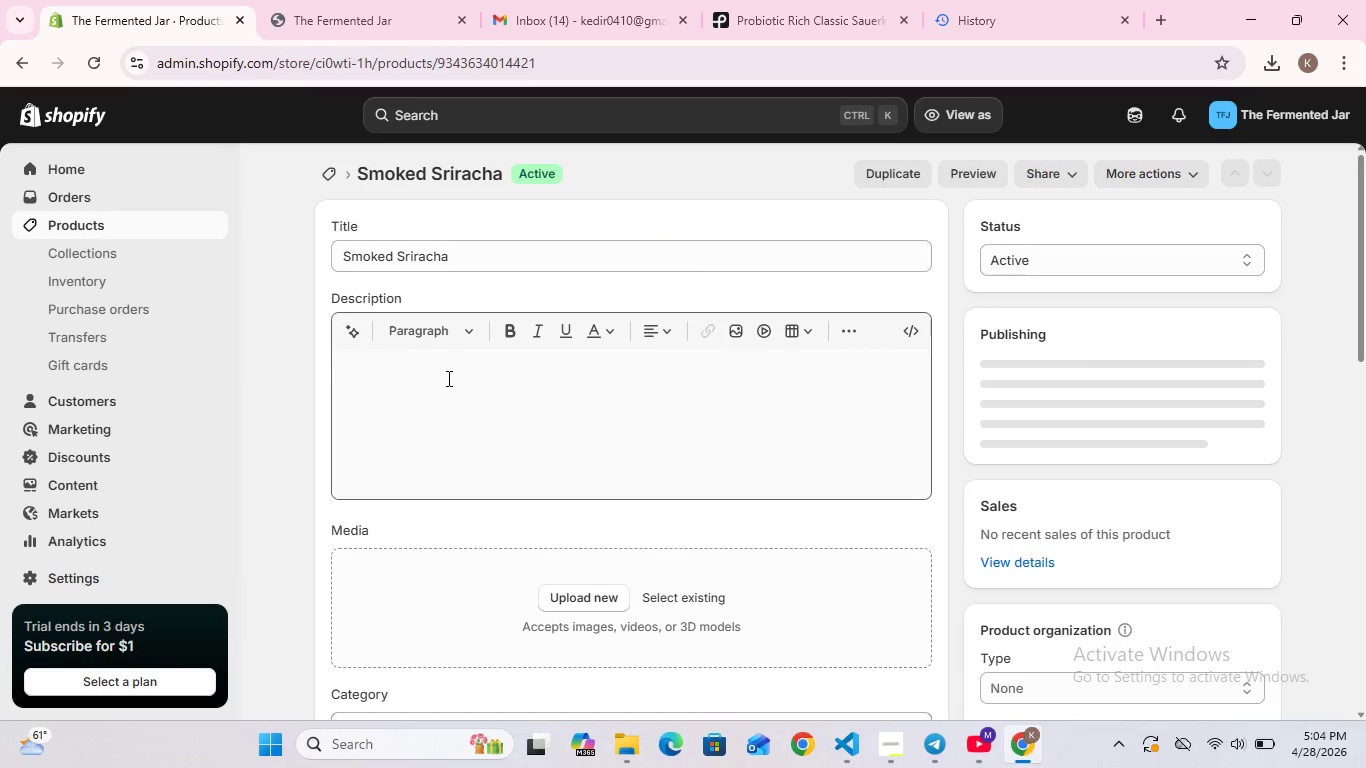 
left_click([482, 261])
 